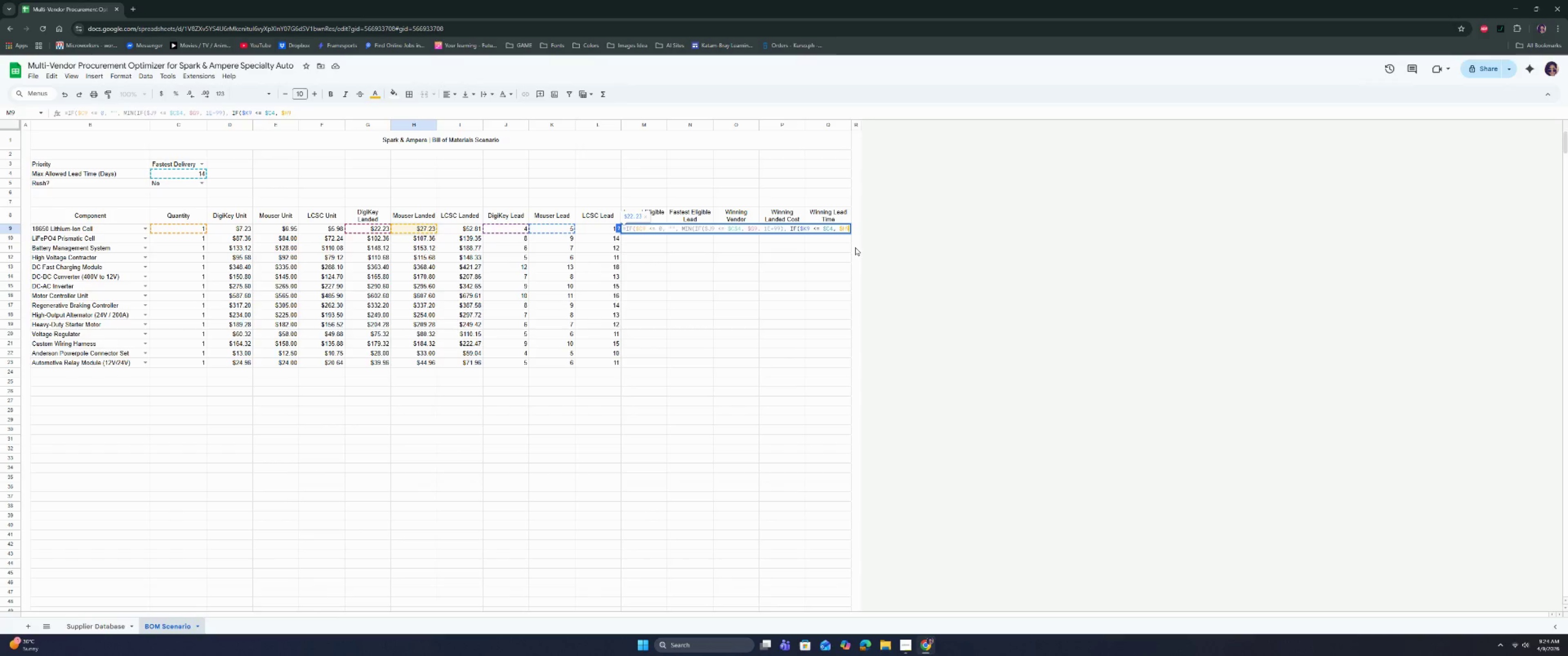 
key(ArrowRight)
 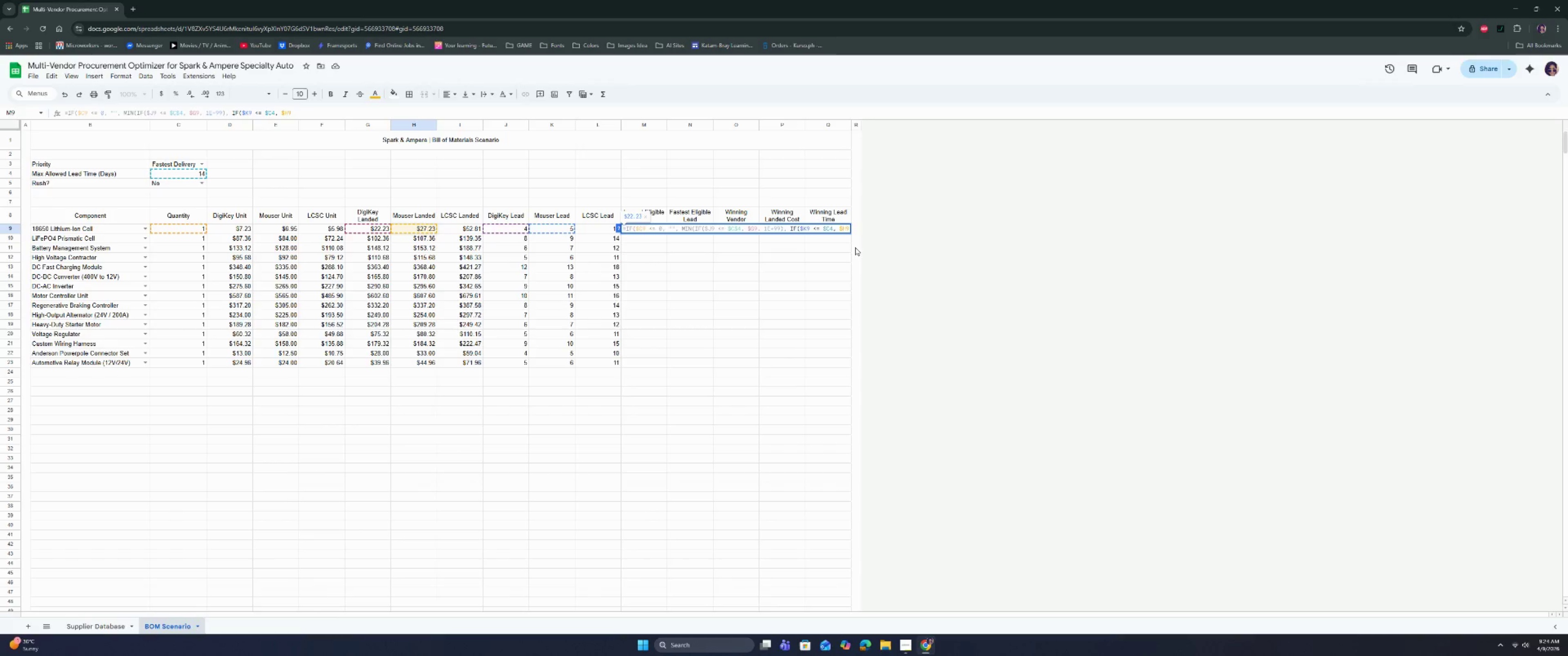 
type(, 1E+99), IF)
 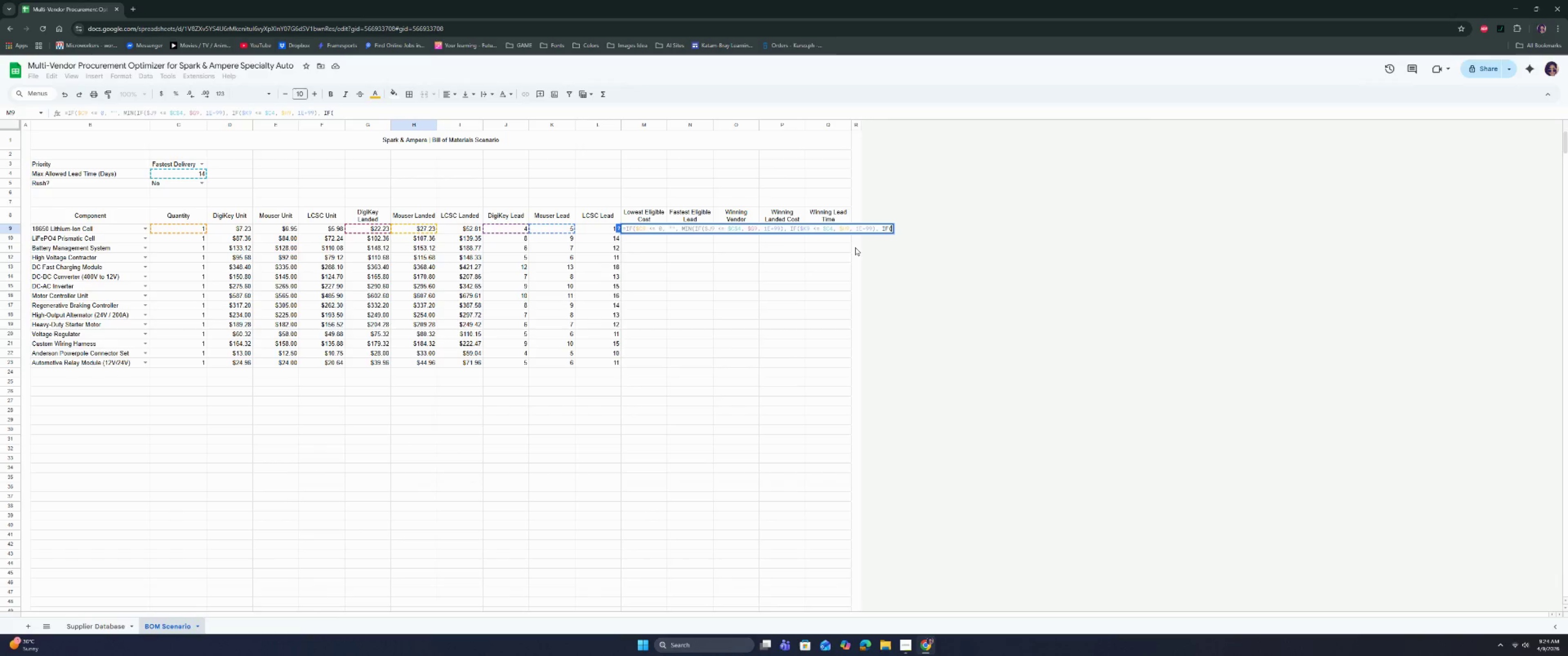 
 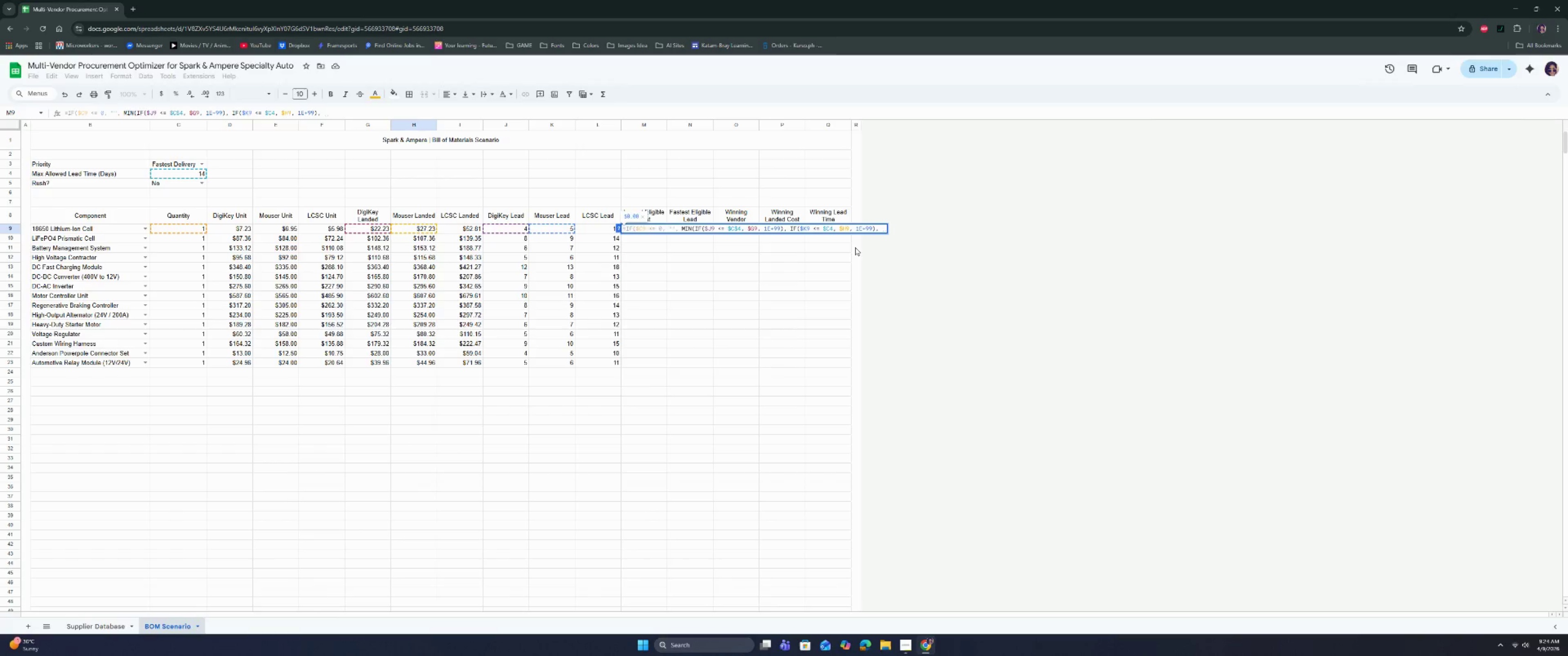 
key(Enter)
 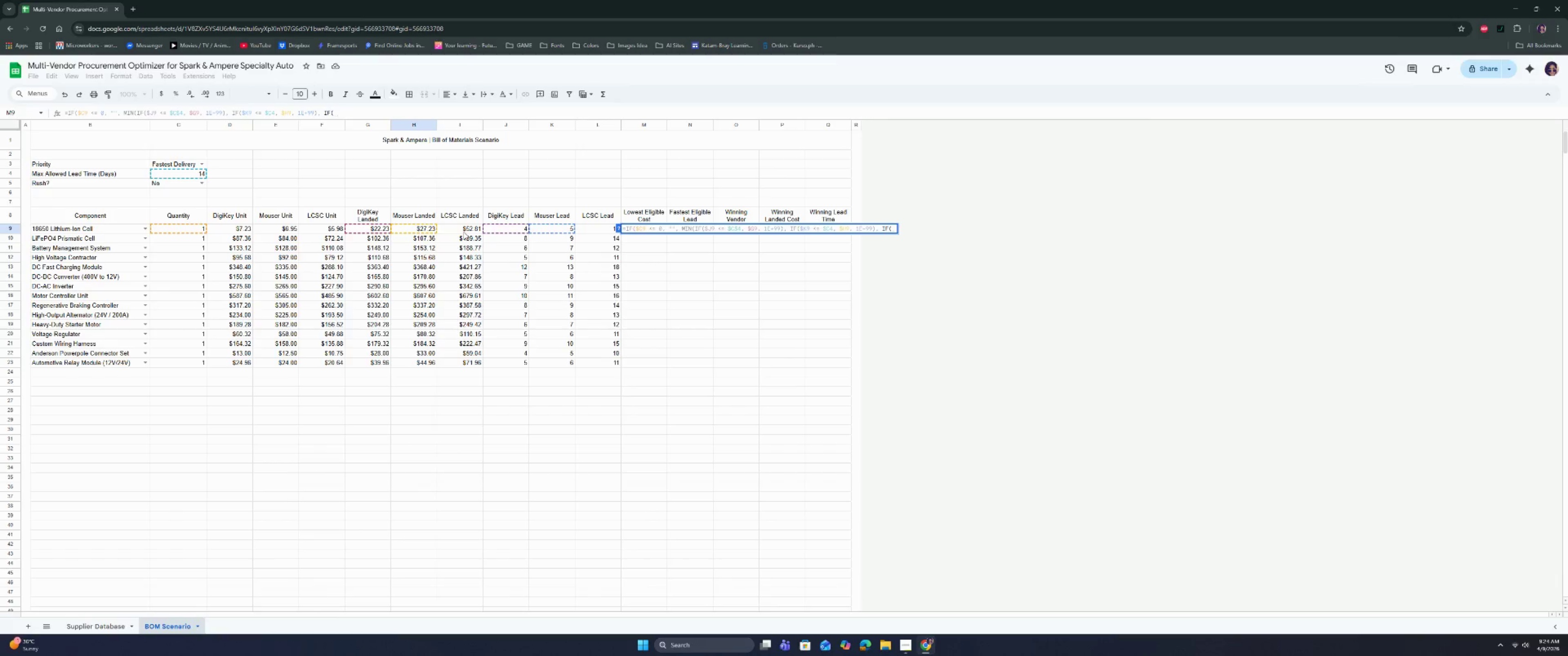 
wait(5.17)
 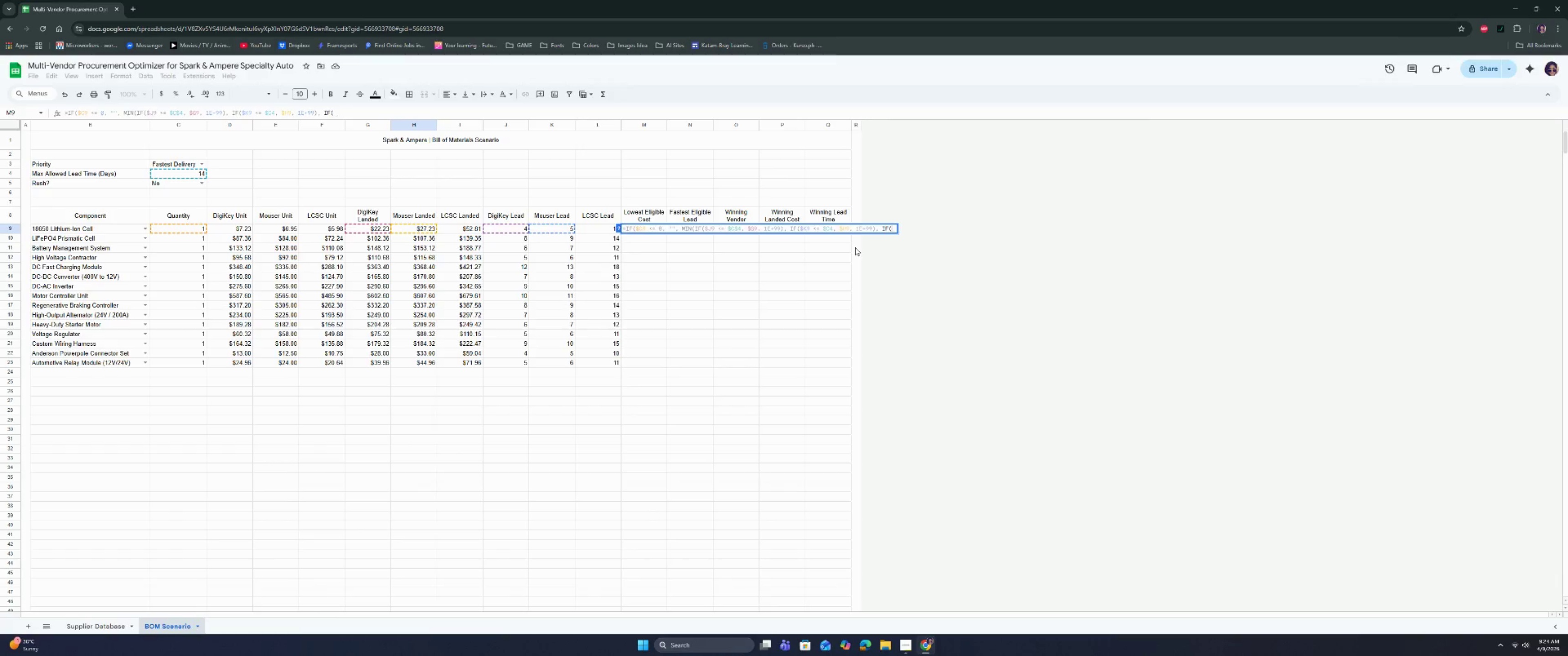 
left_click([597, 227])
 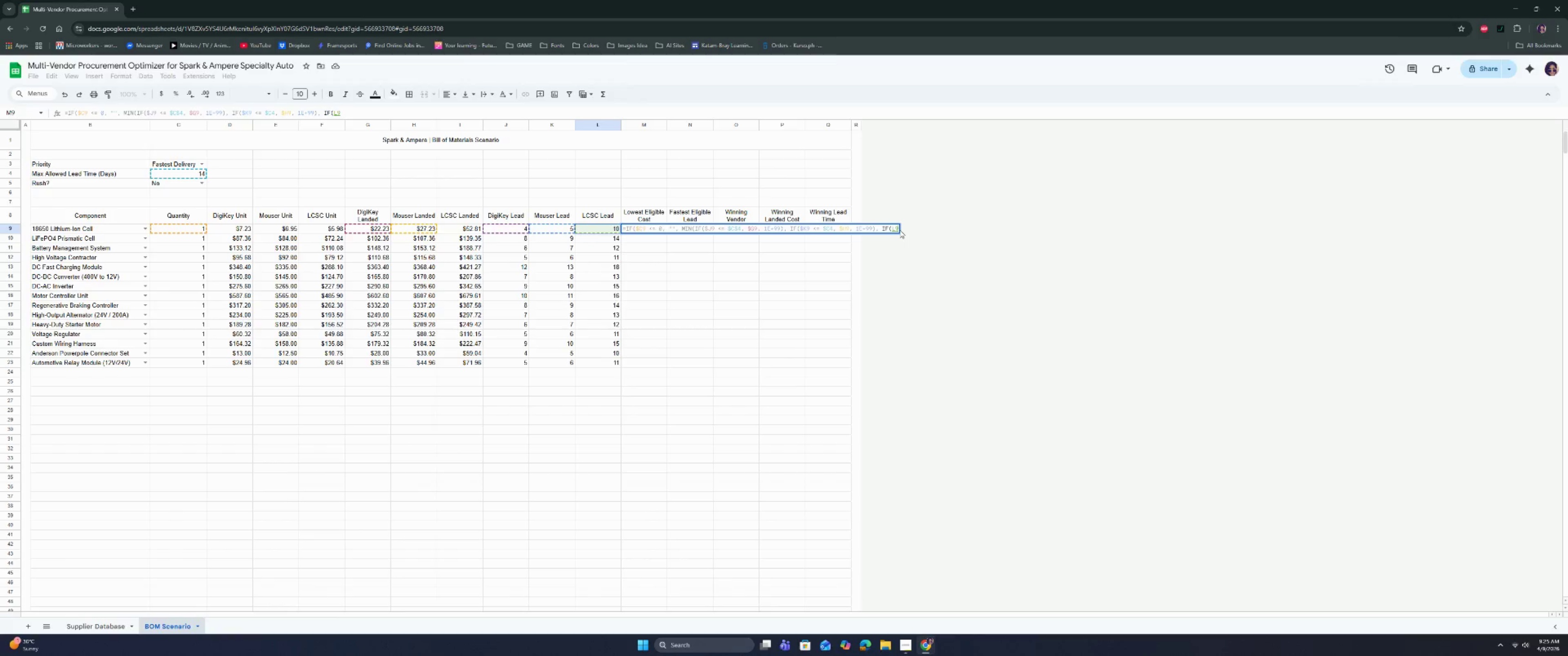 
left_click([892, 228])
 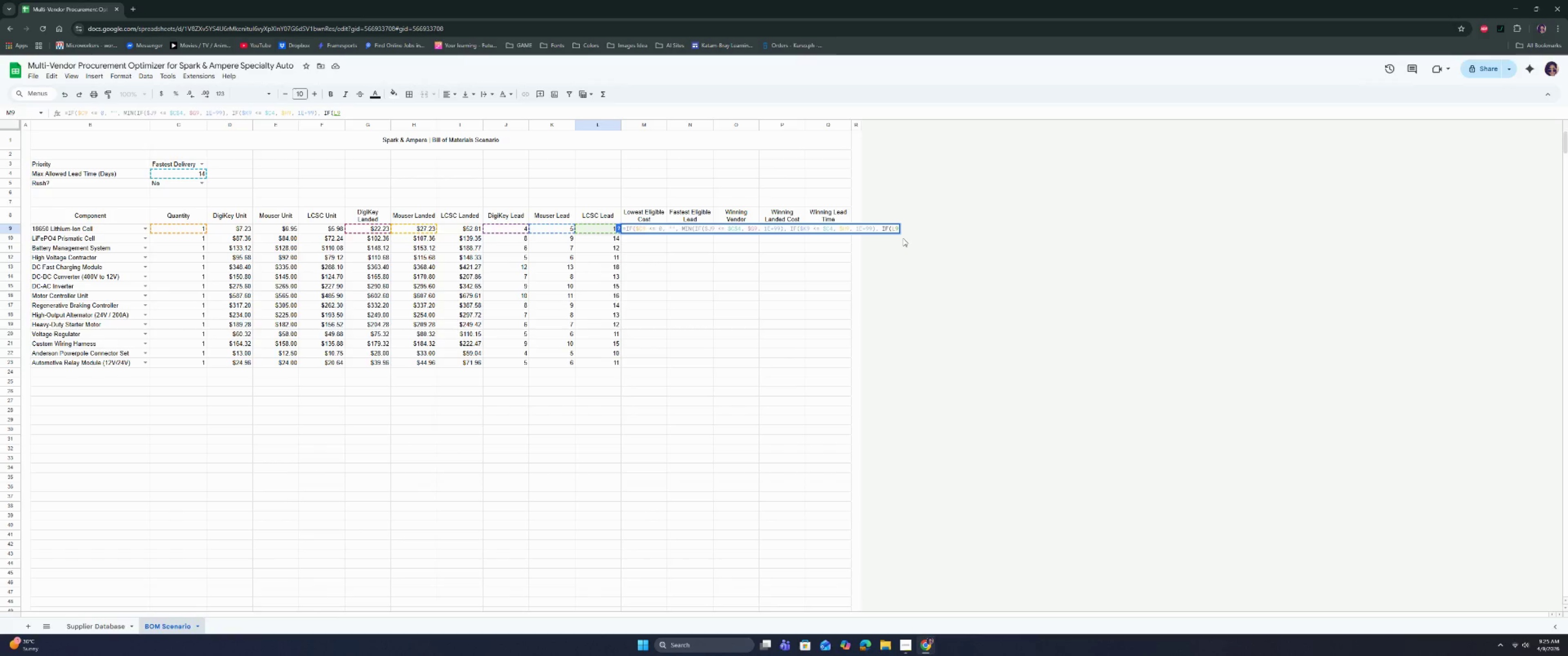 
key(Shift+ShiftRight)
 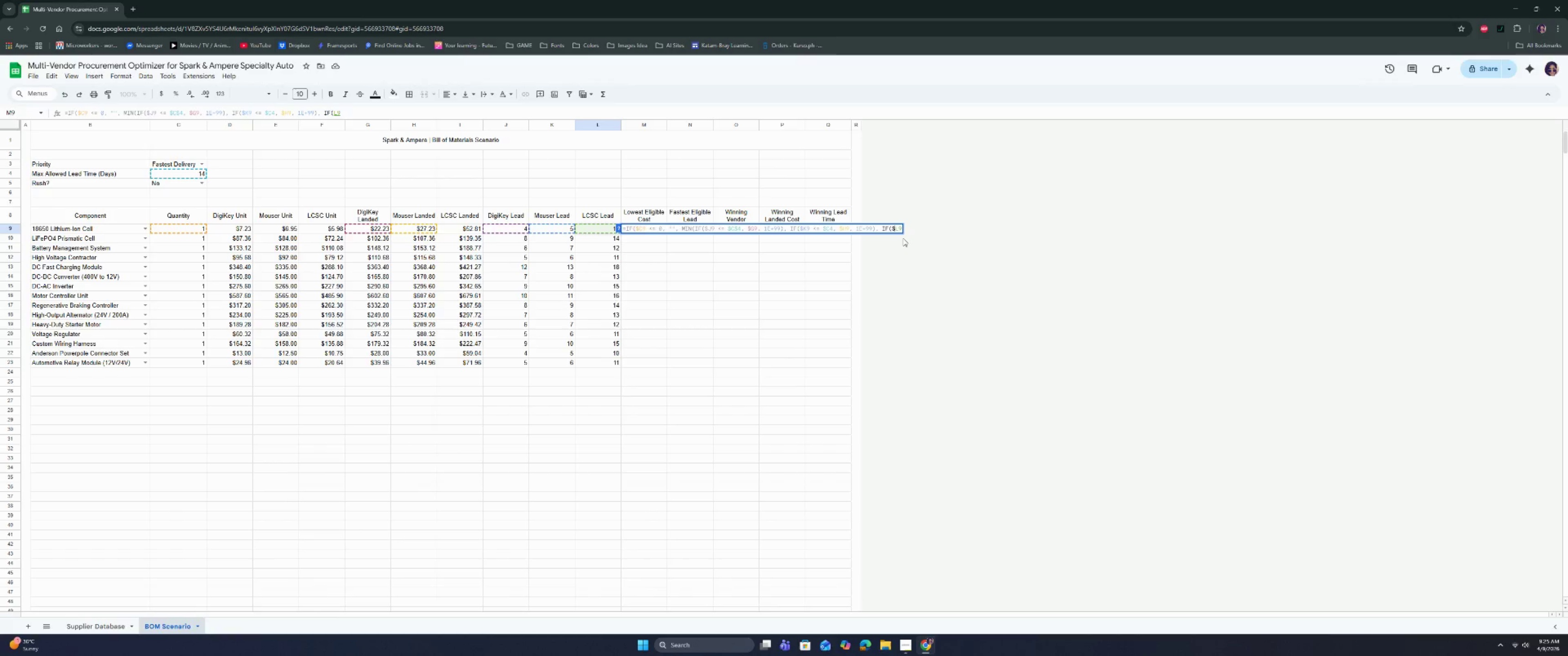 
key(Shift+4)
 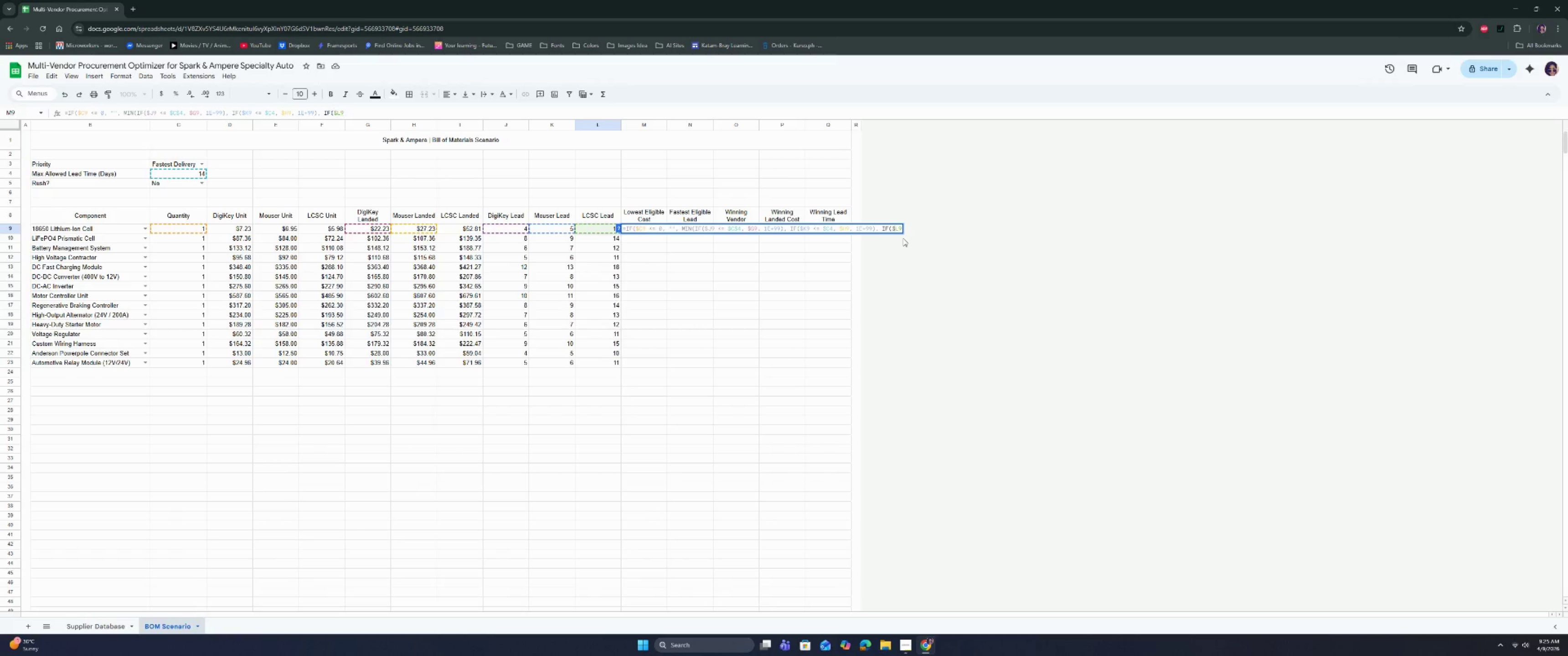 
key(ArrowRight)
 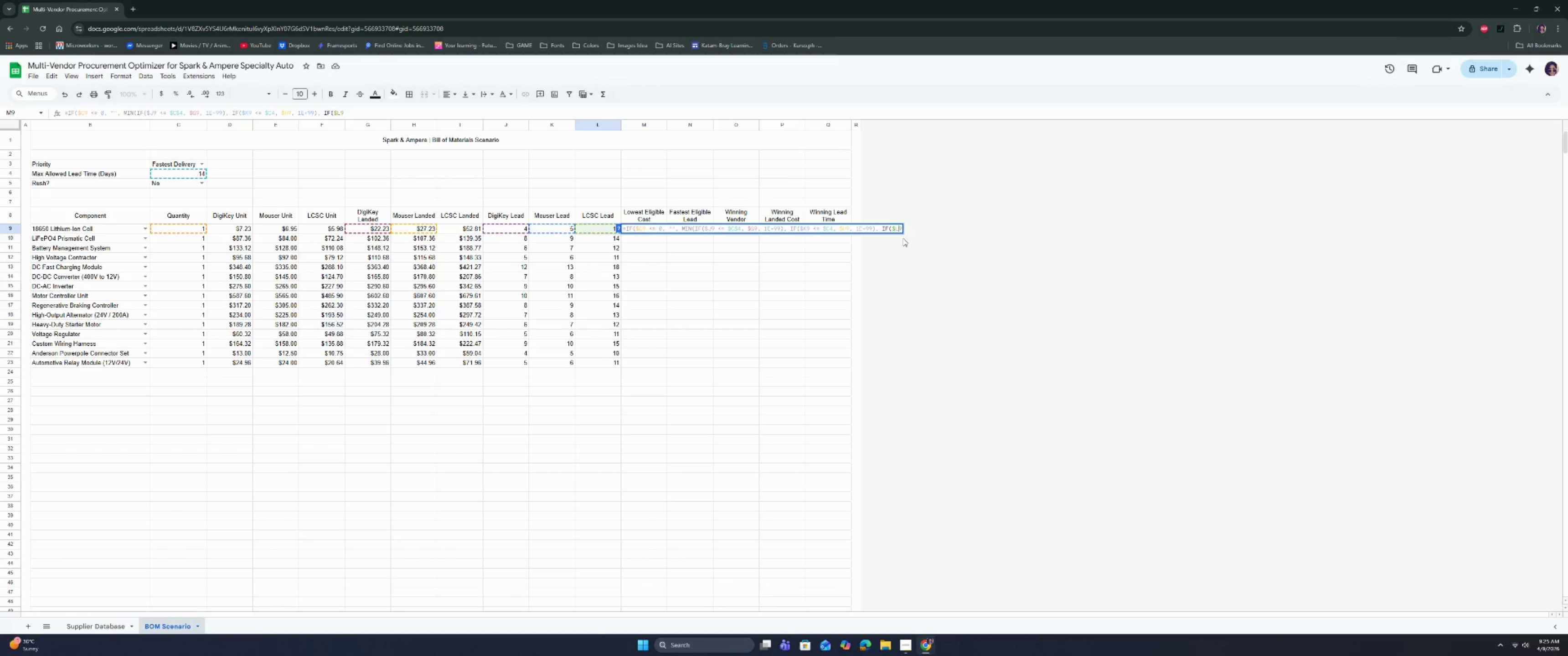 
key(ArrowRight)
 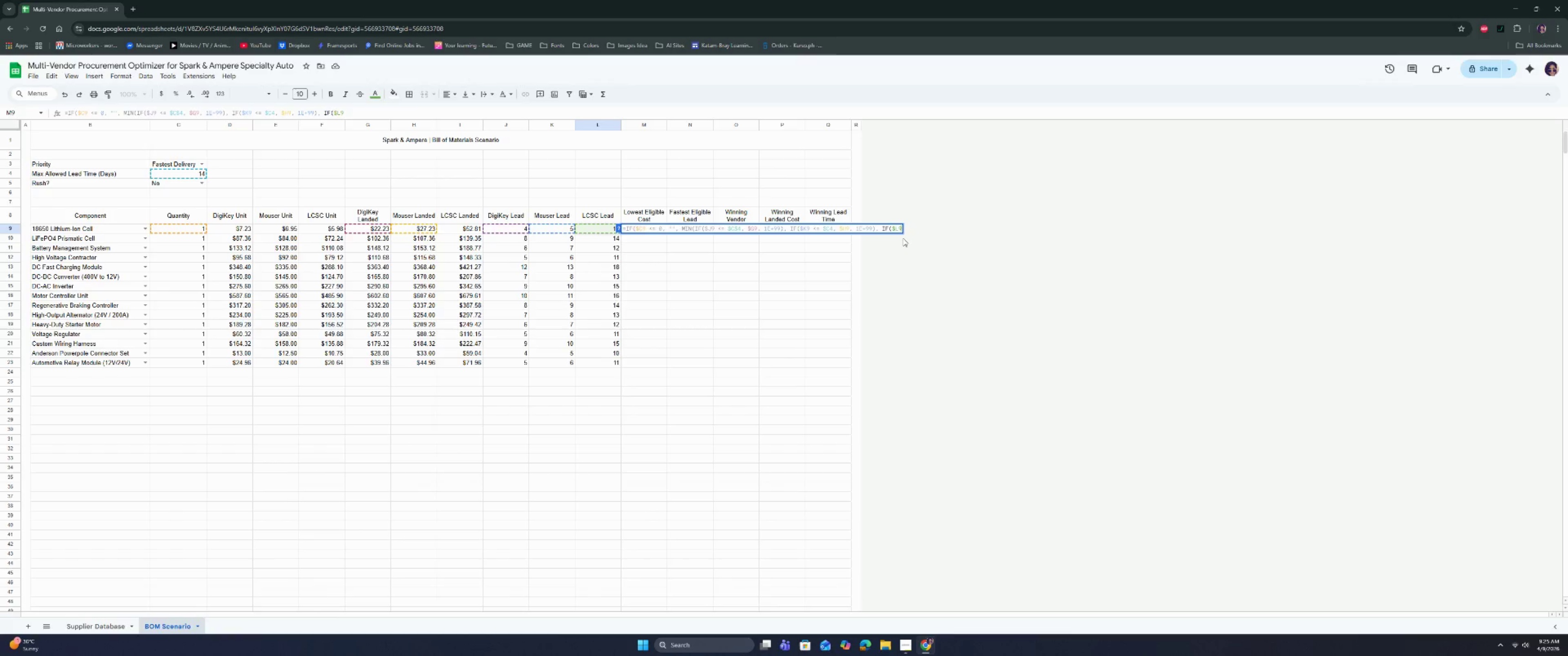 
key(Space)
 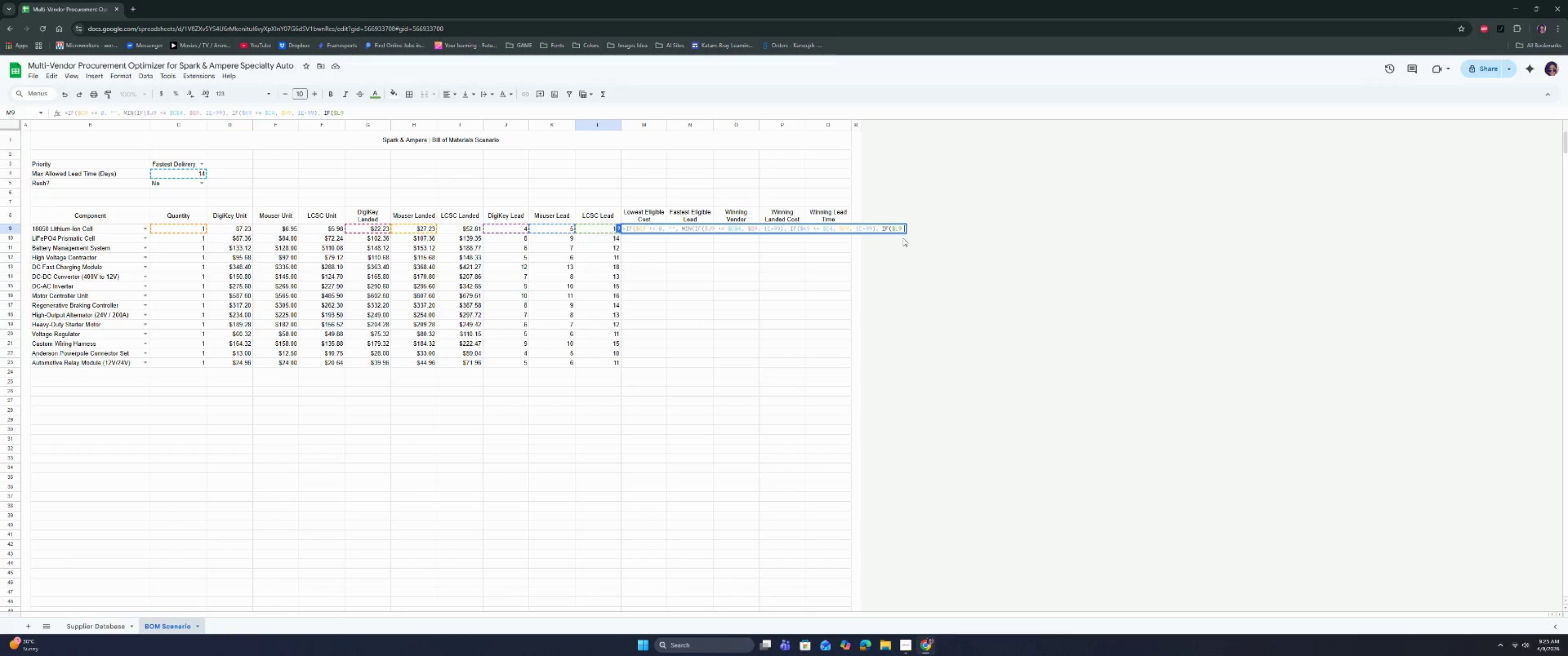 
key(Shift+Comma)
 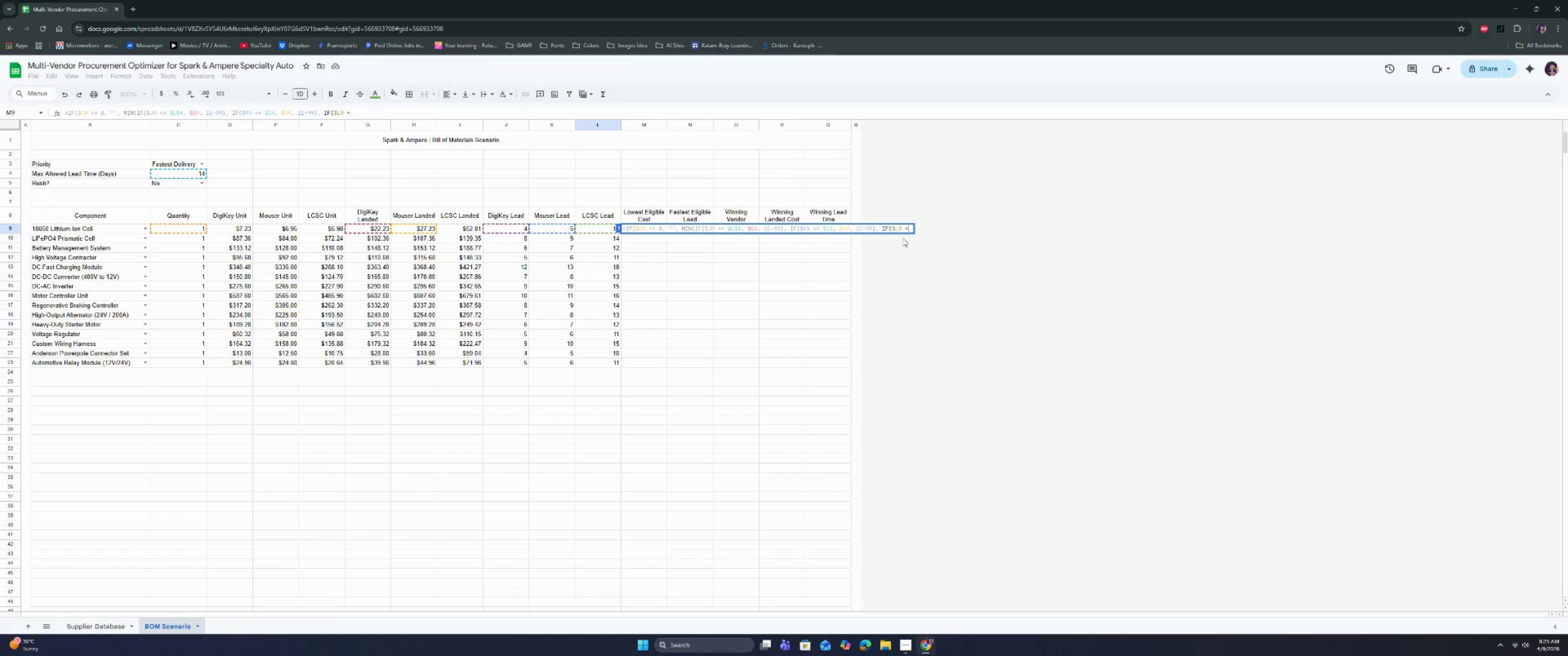 
key(Equal)
 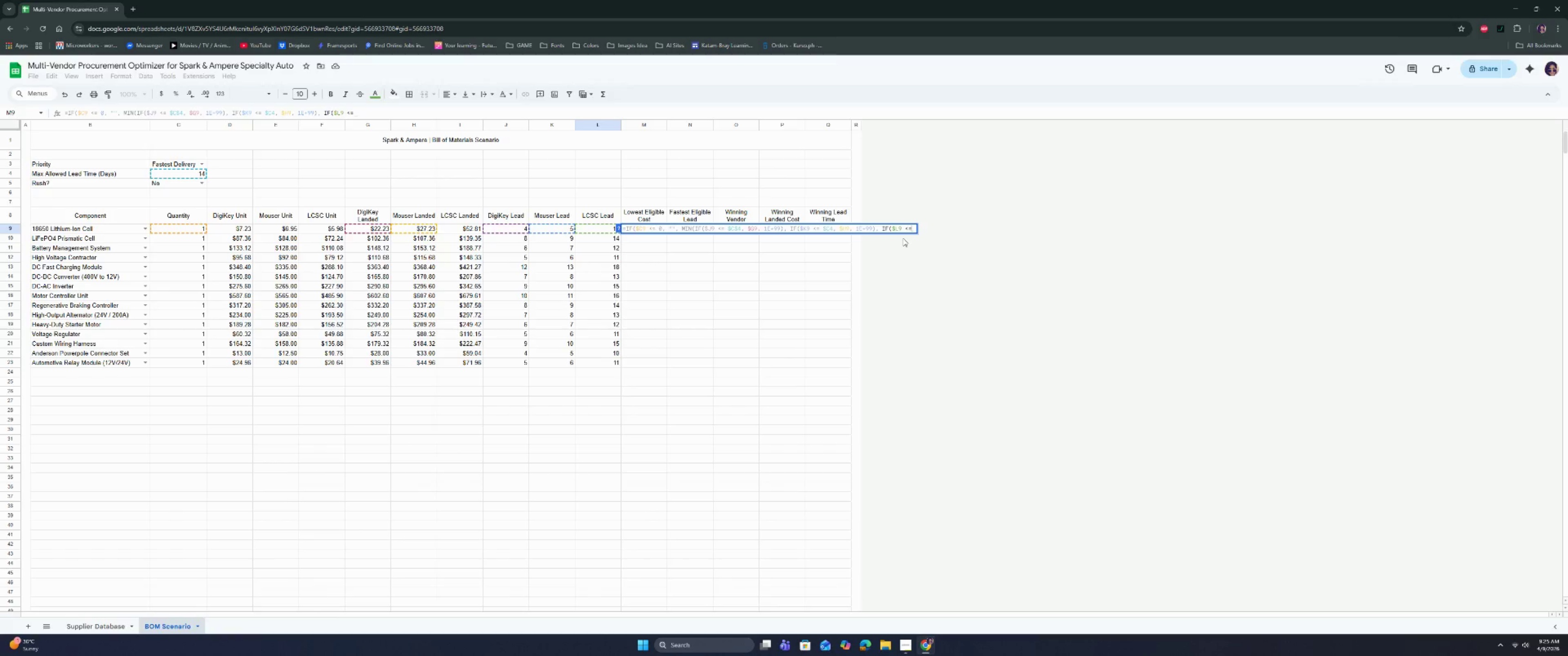 
key(Space)
 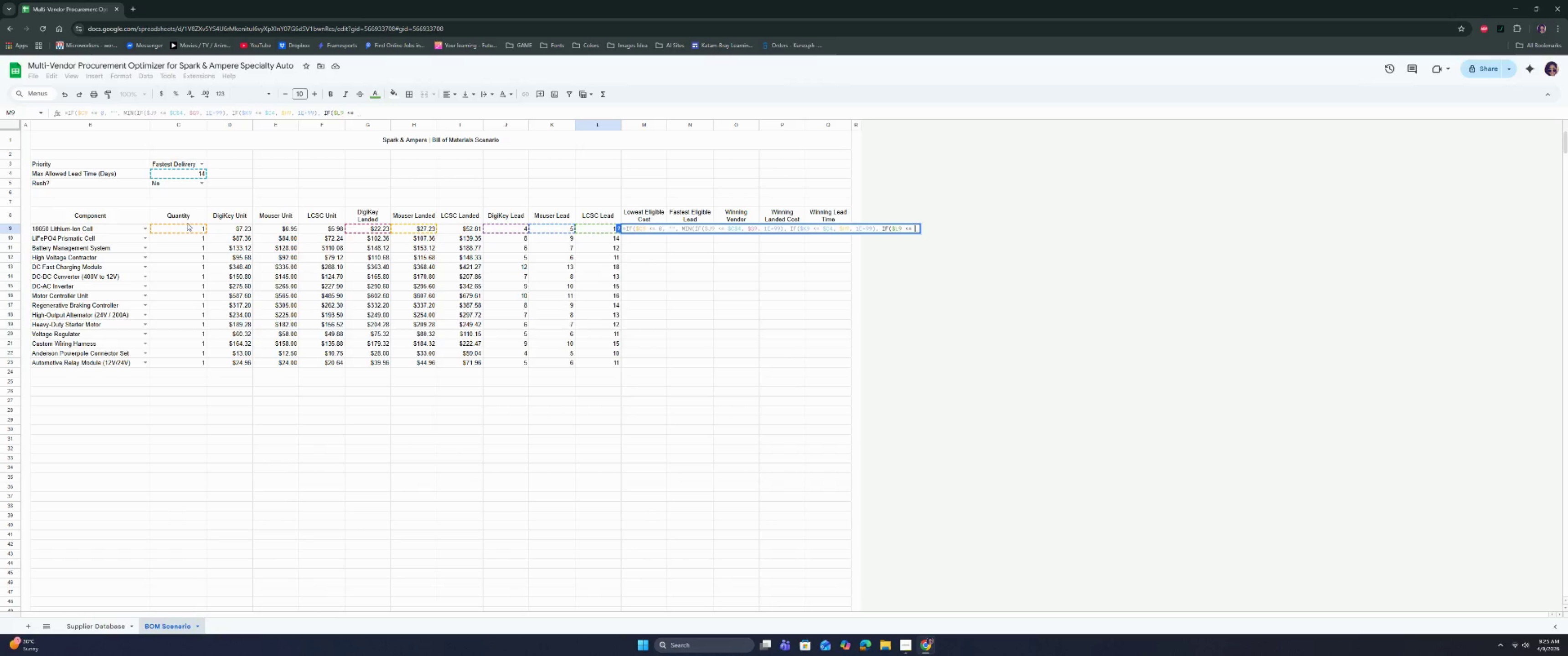 
left_click([191, 173])
 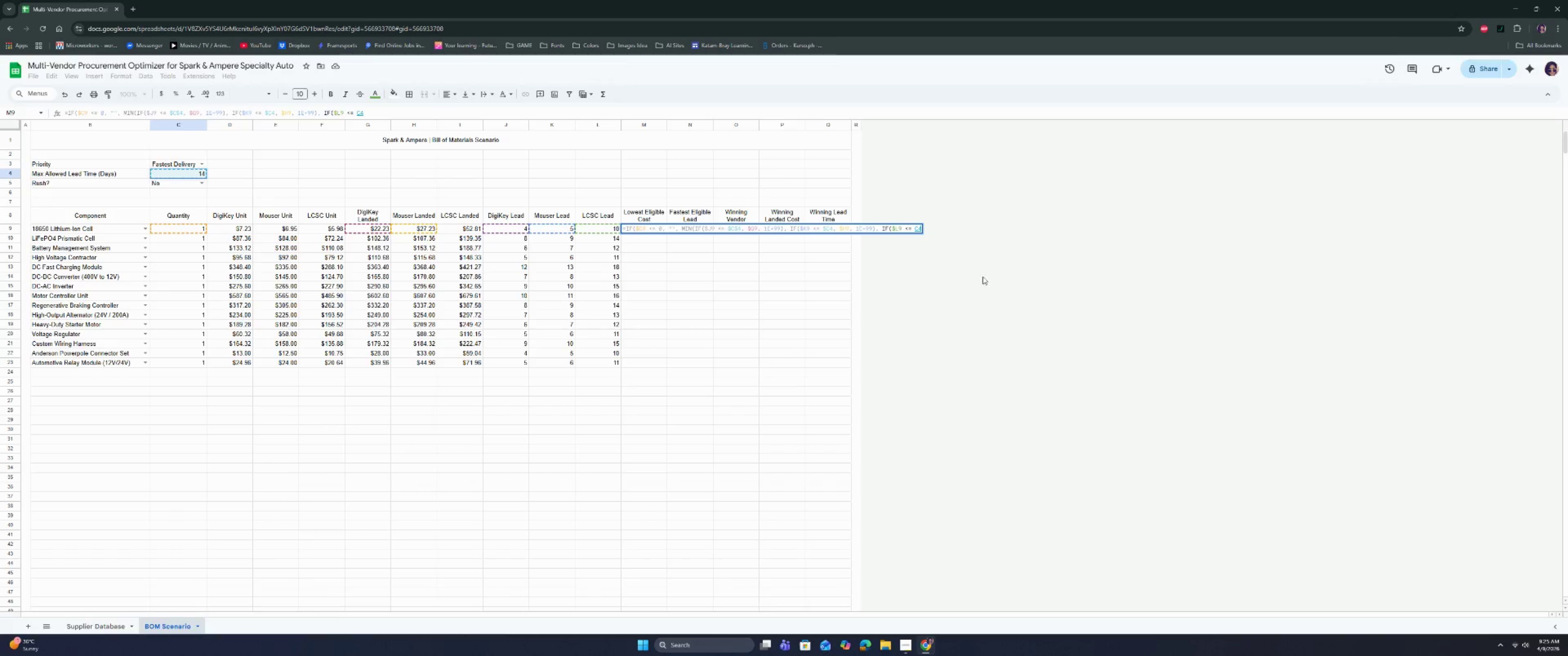 
left_click([914, 228])
 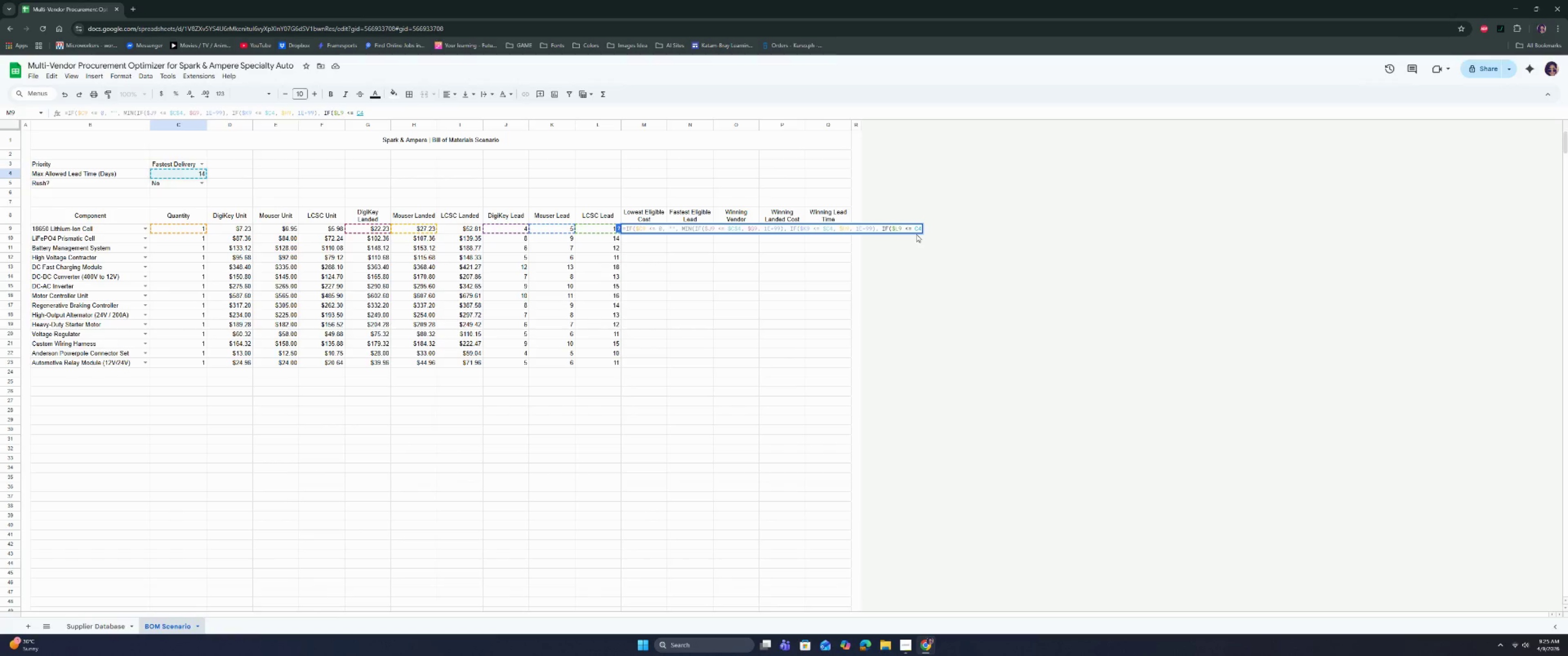 
key(Shift+ShiftRight)
 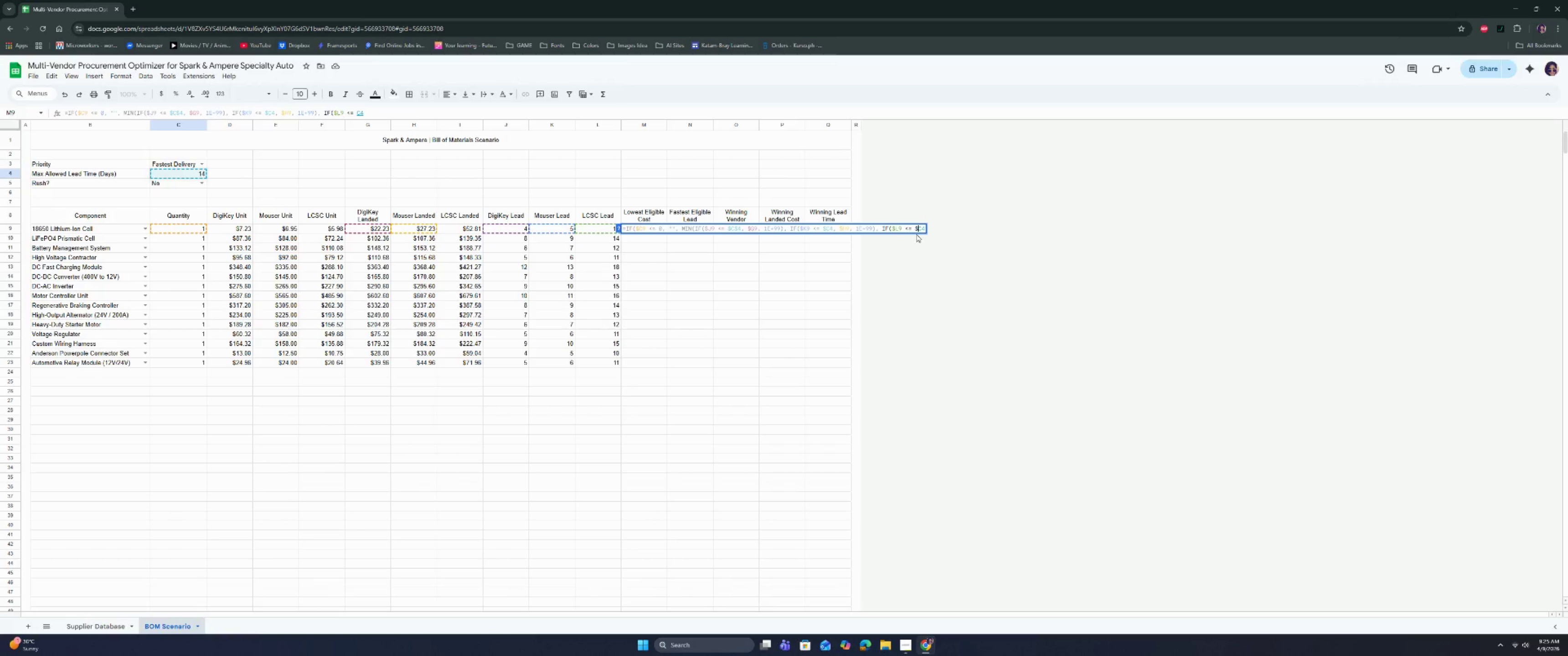 
key(Shift+4)
 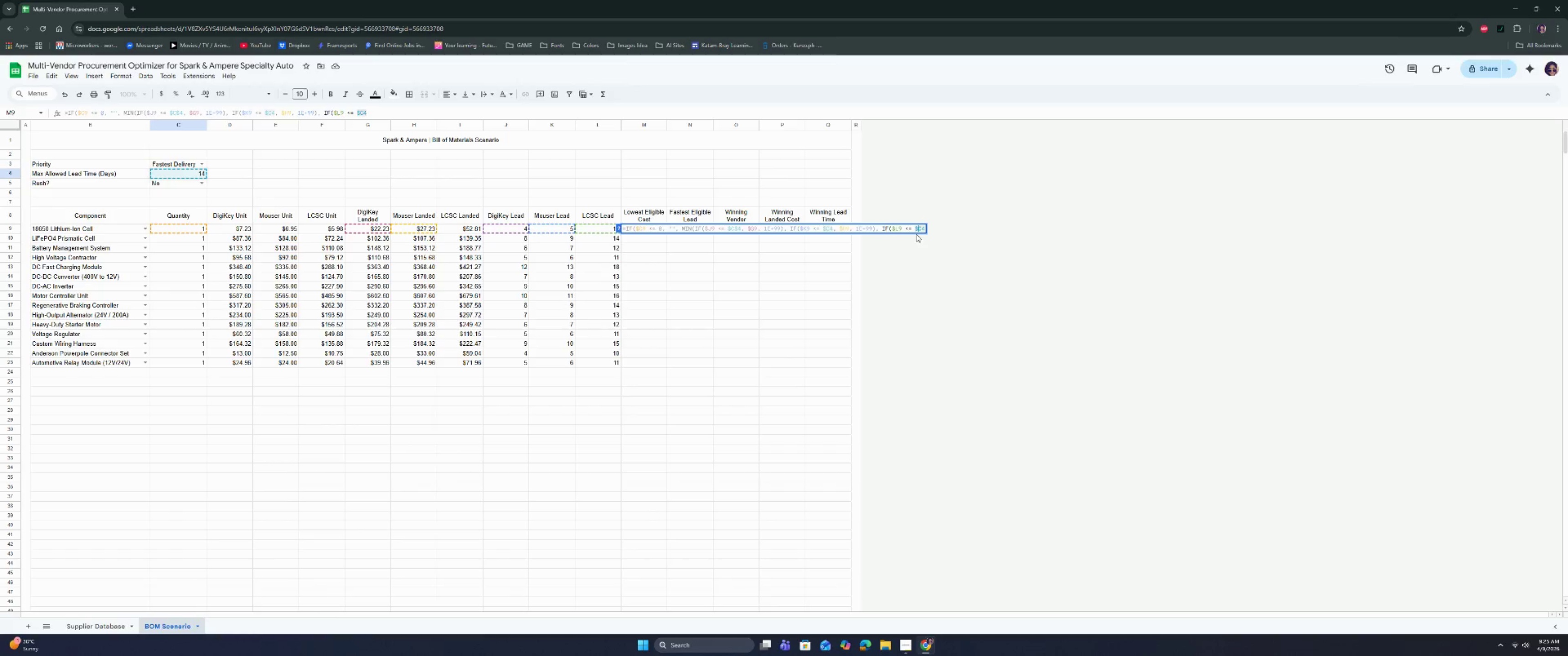 
key(ArrowRight)
 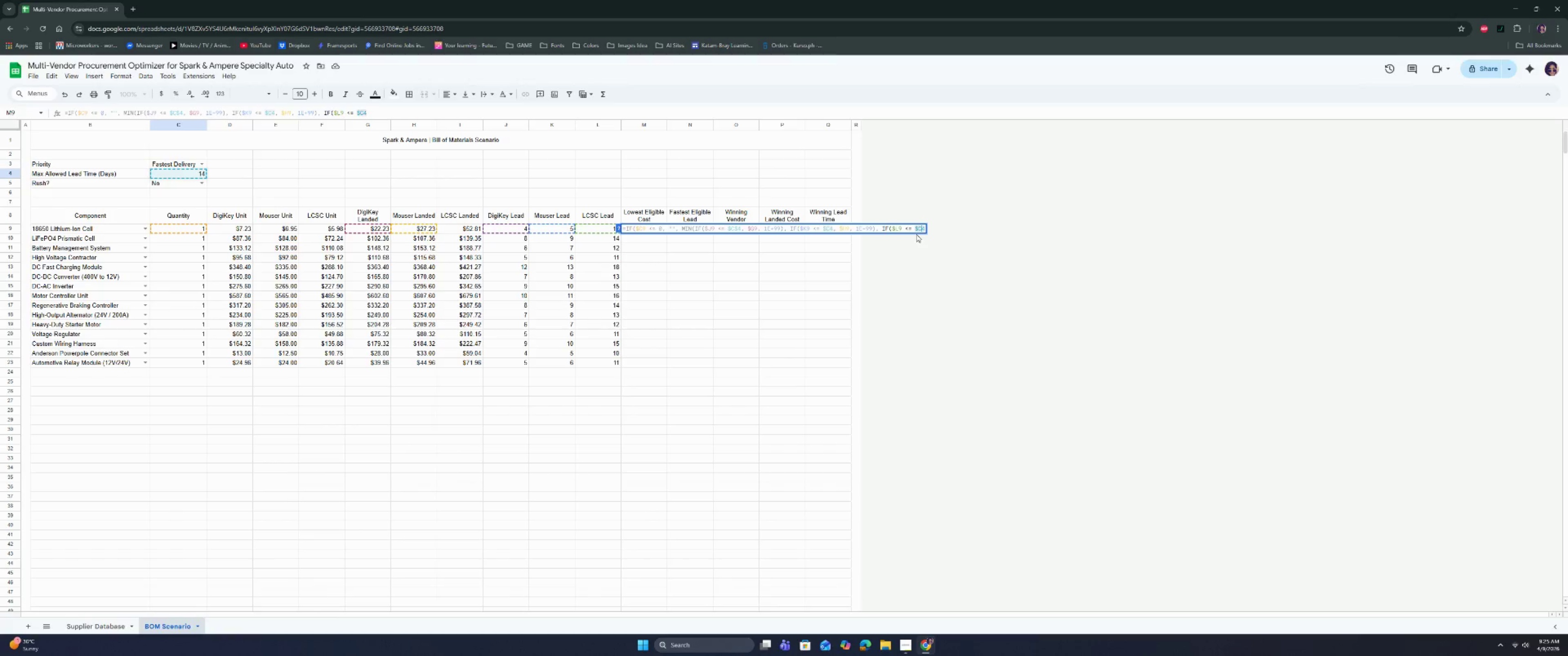 
key(Shift+ShiftRight)
 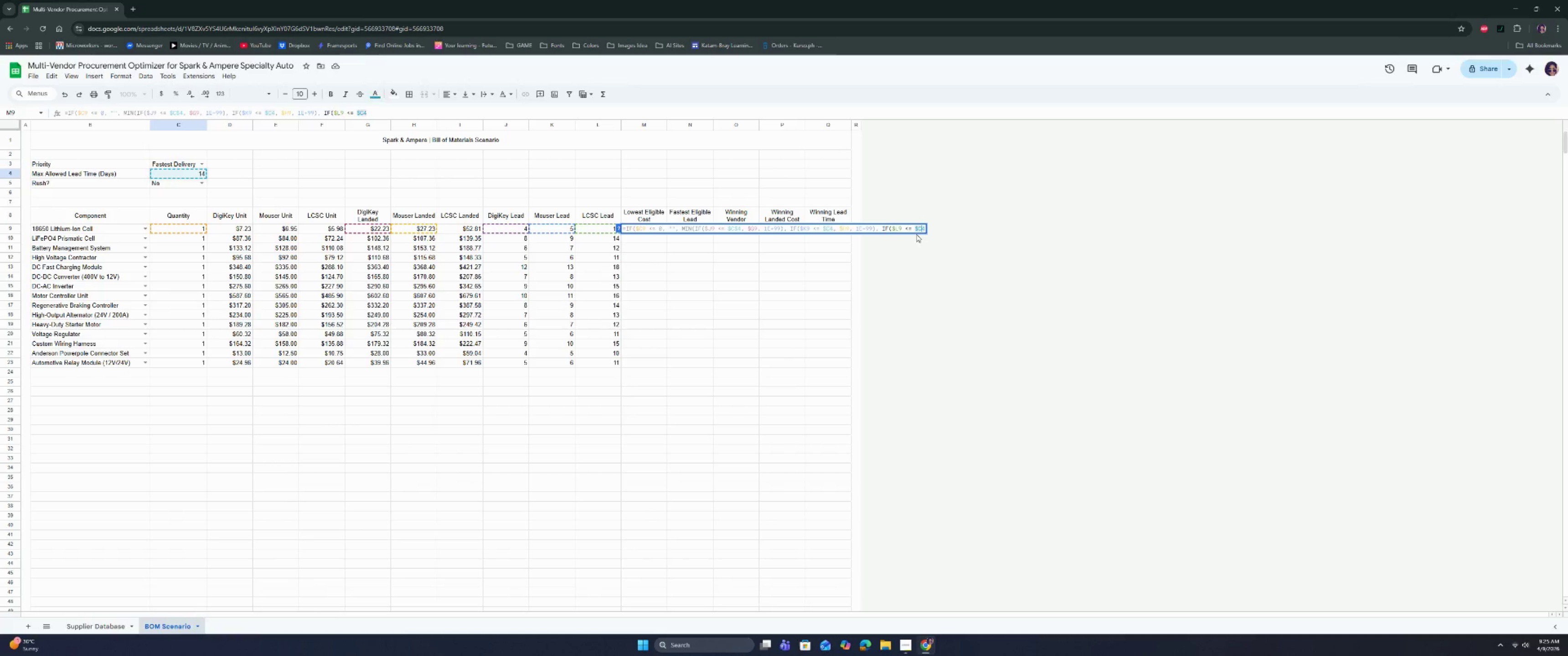 
key(Shift+ShiftRight)
 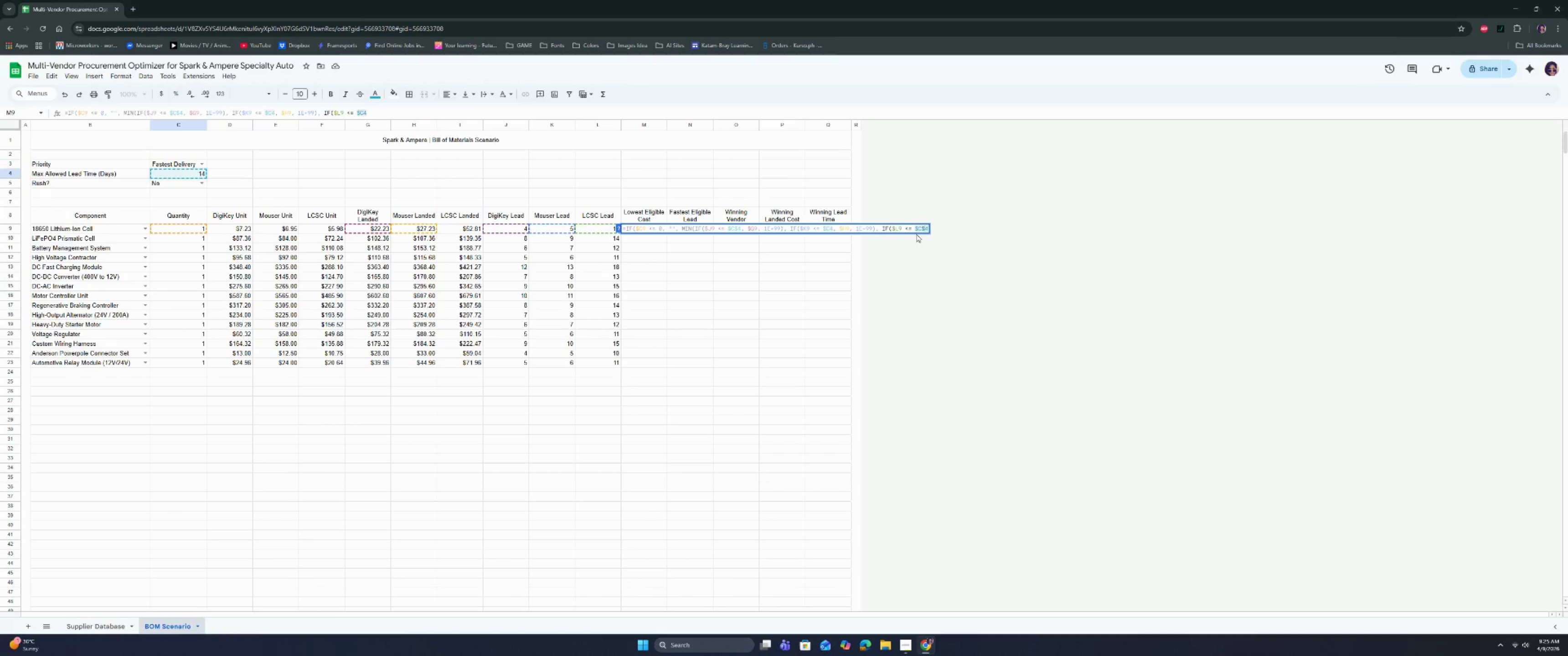 
key(Shift+4)
 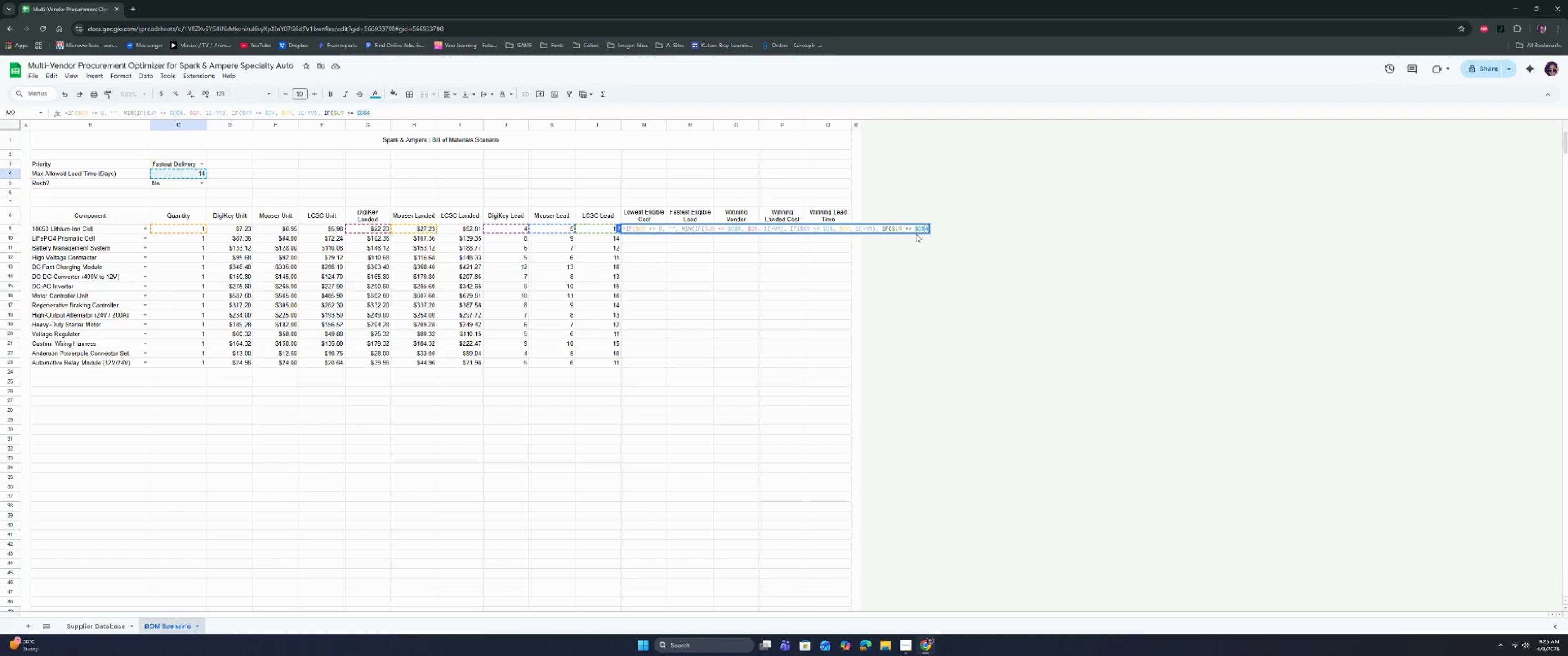 
key(ArrowRight)
 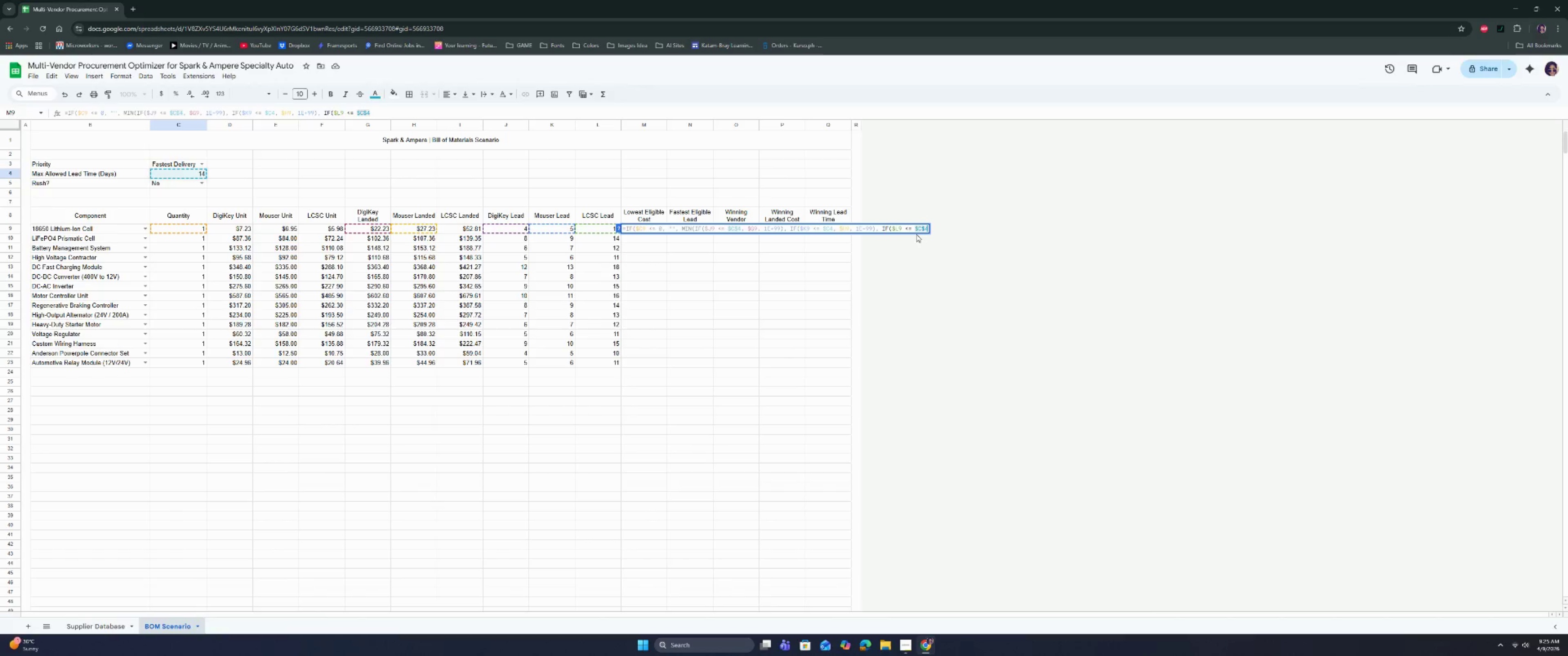 
key(Comma)
 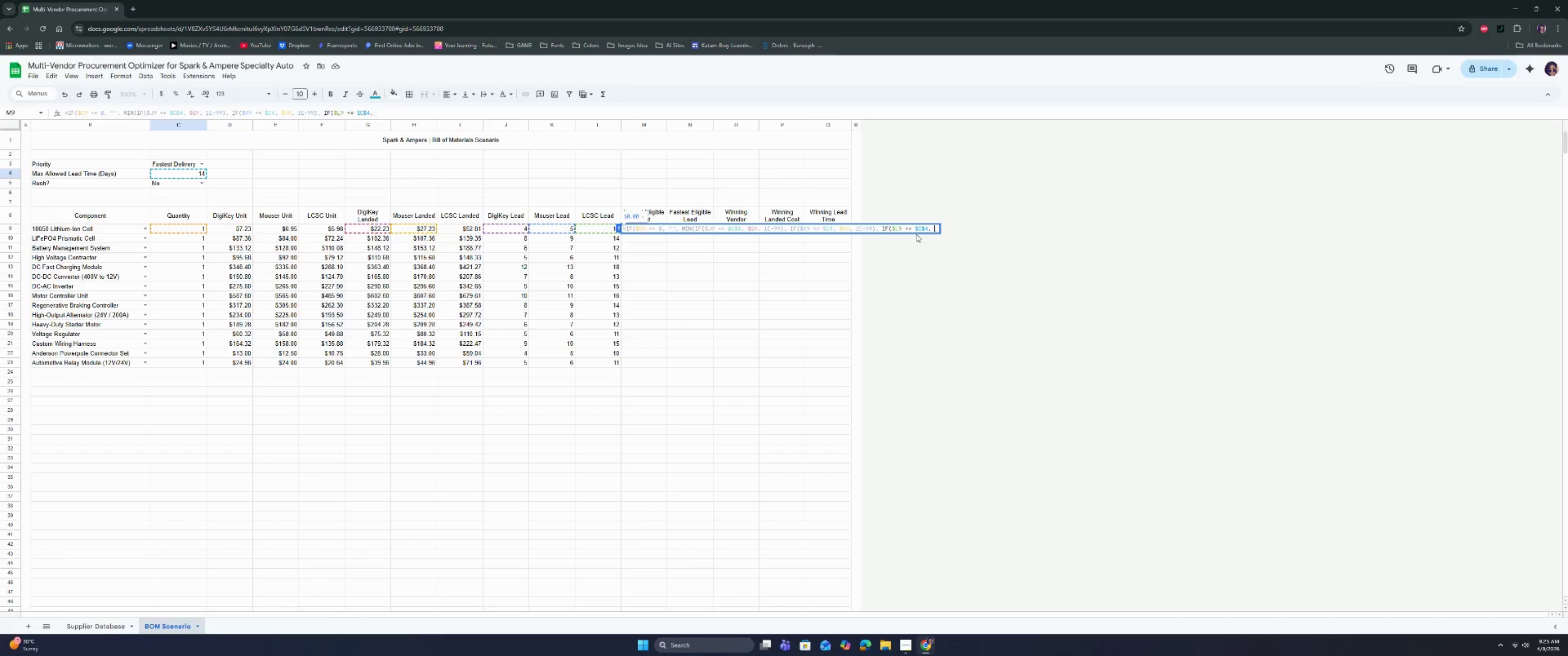 
key(Space)
 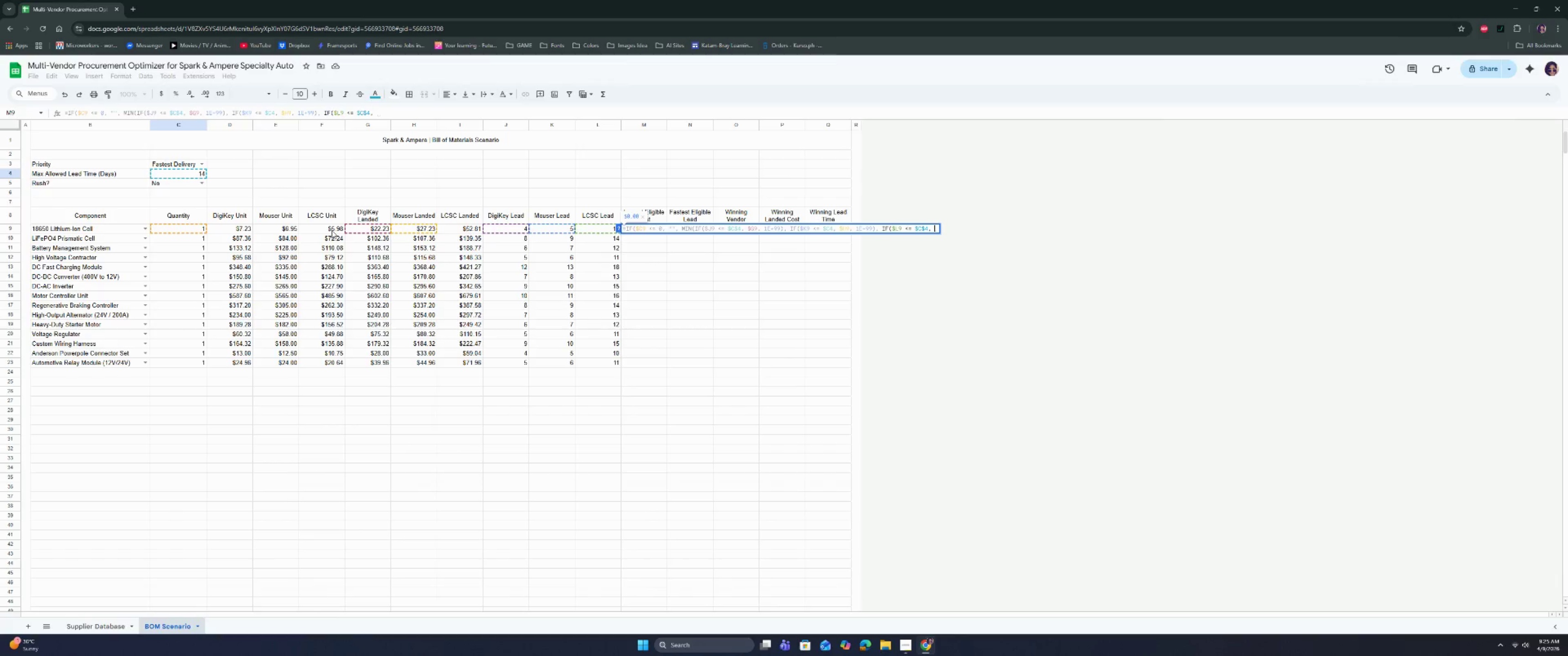 
wait(6.48)
 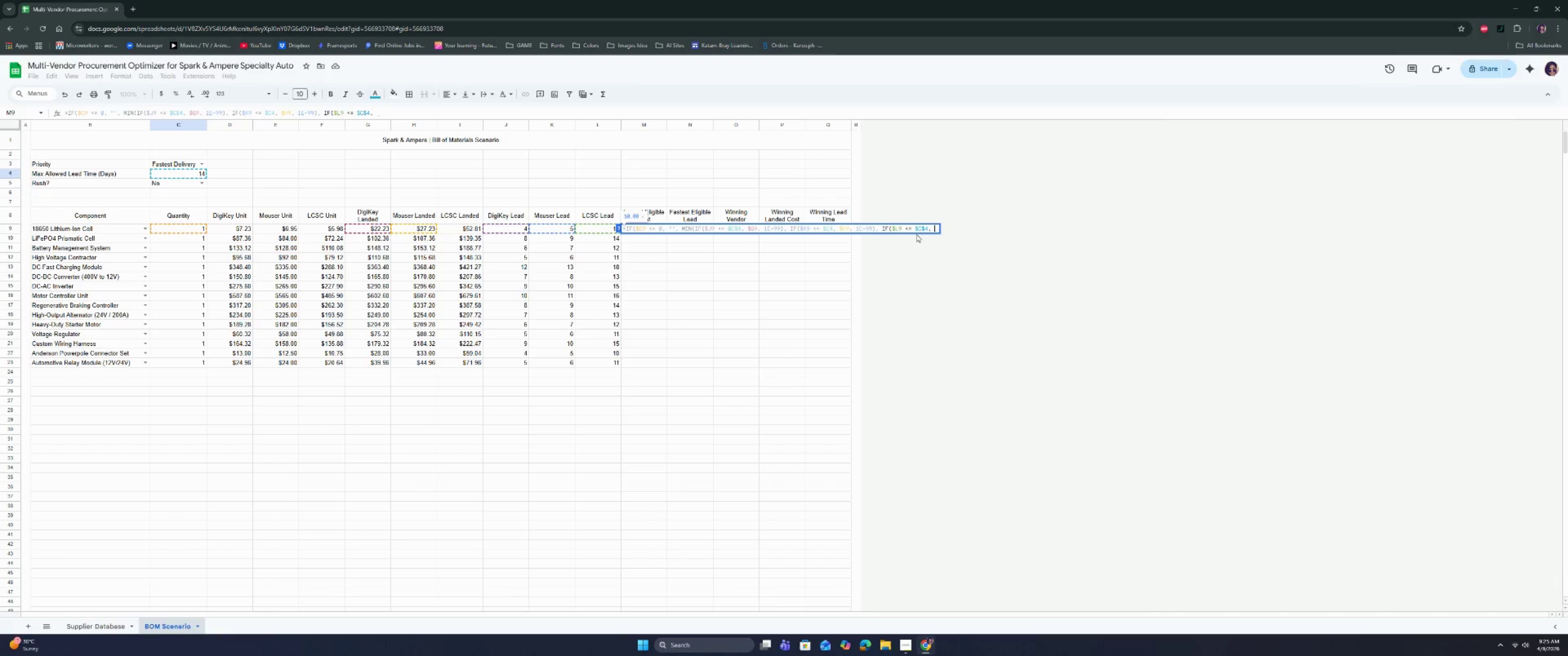 
left_click([466, 228])
 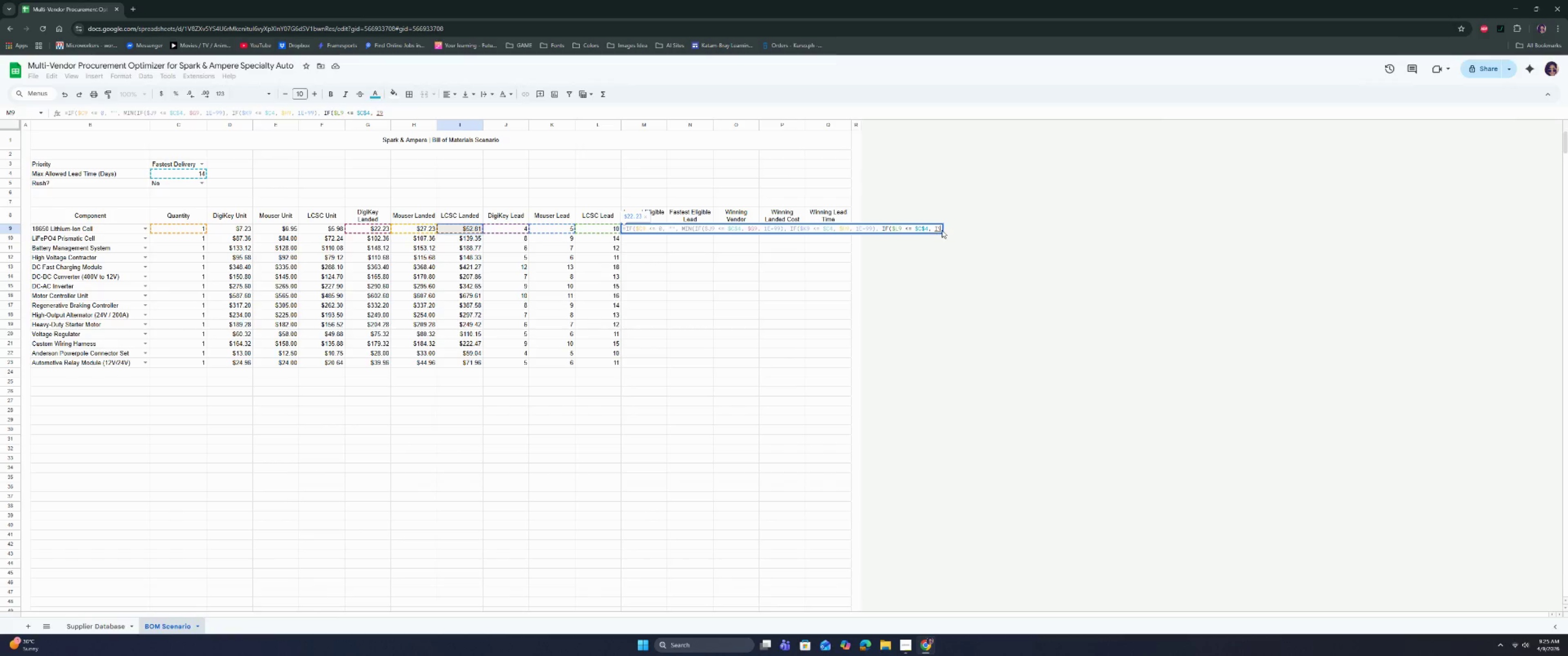 
left_click([935, 229])
 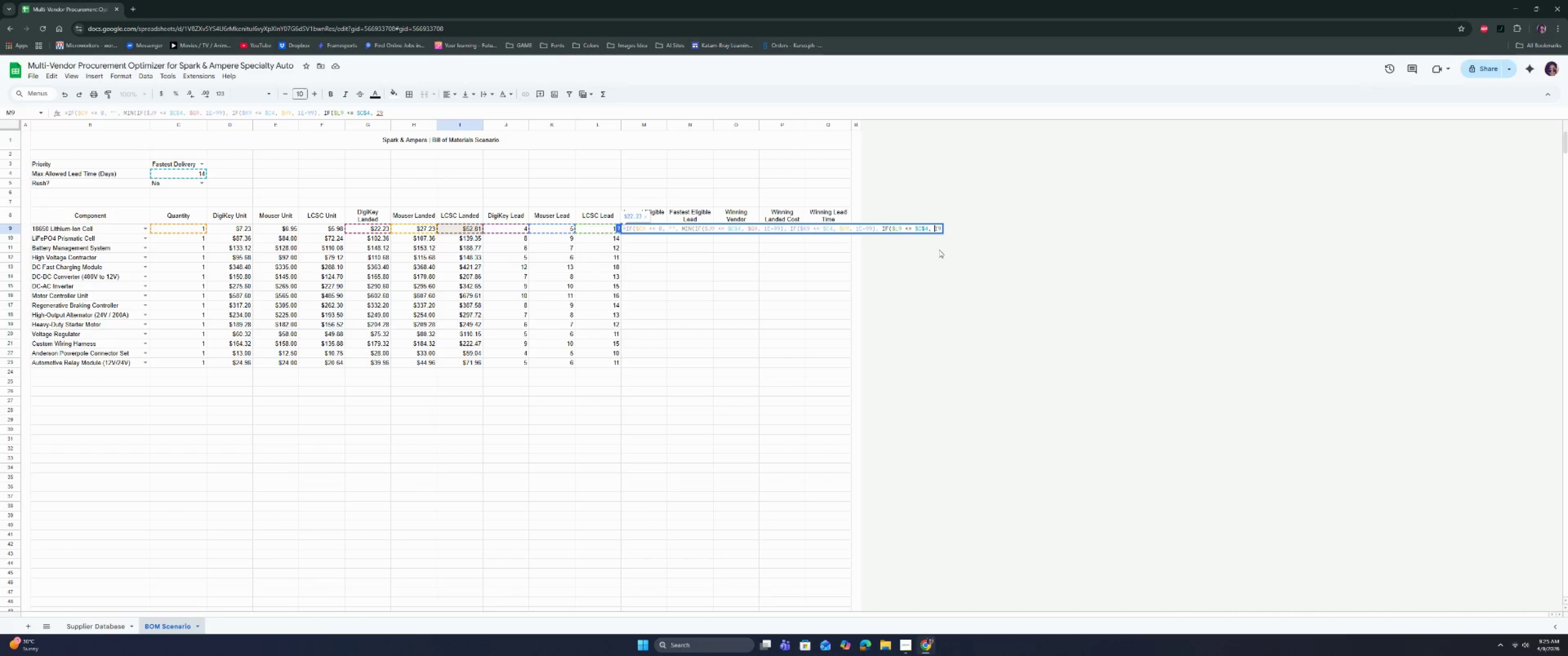 
key(Shift+ShiftRight)
 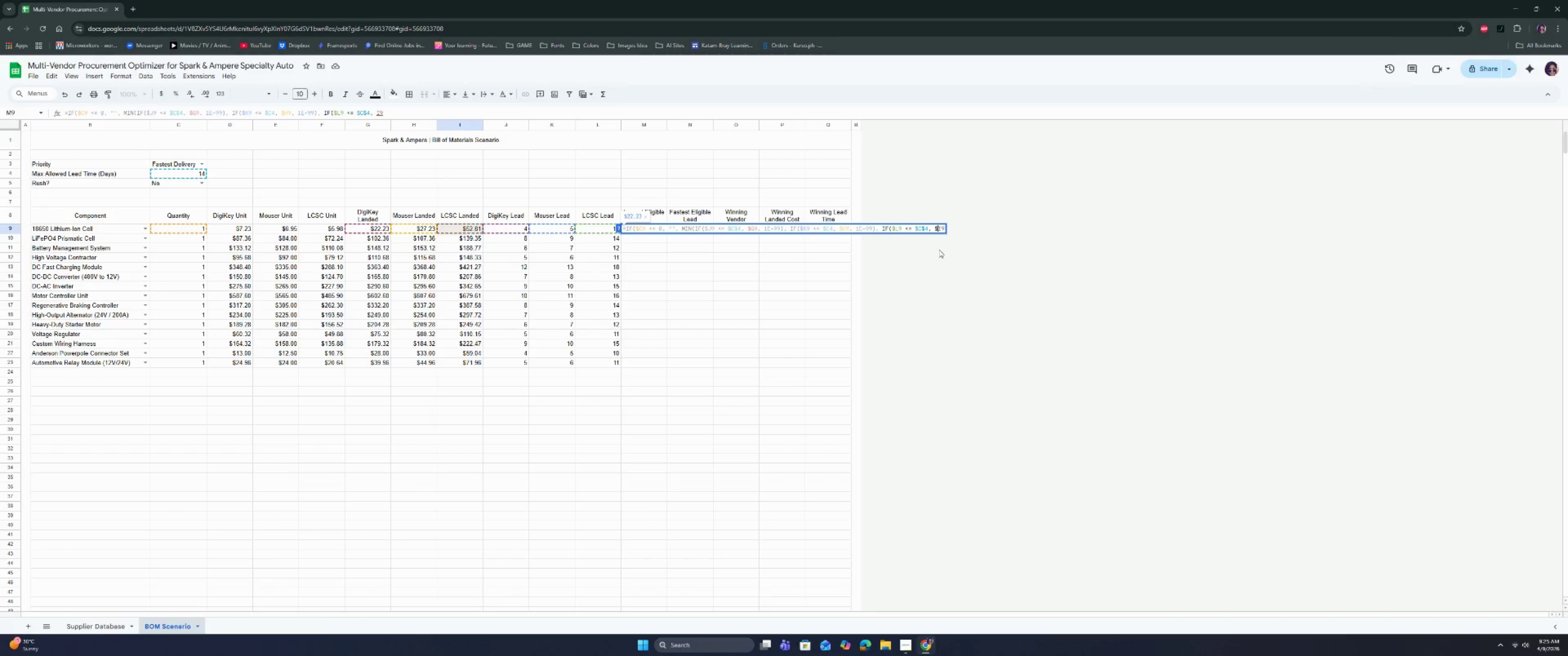 
key(Shift+4)
 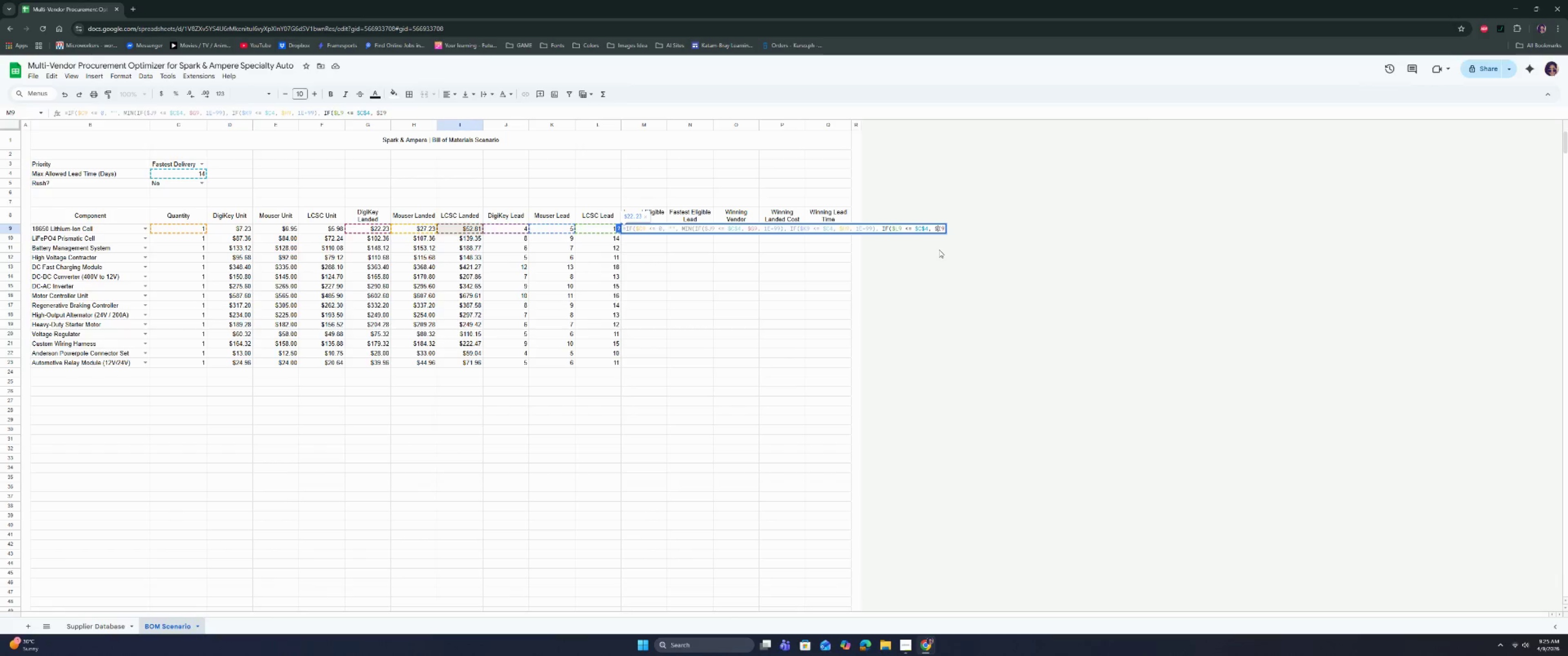 
key(ArrowRight)
 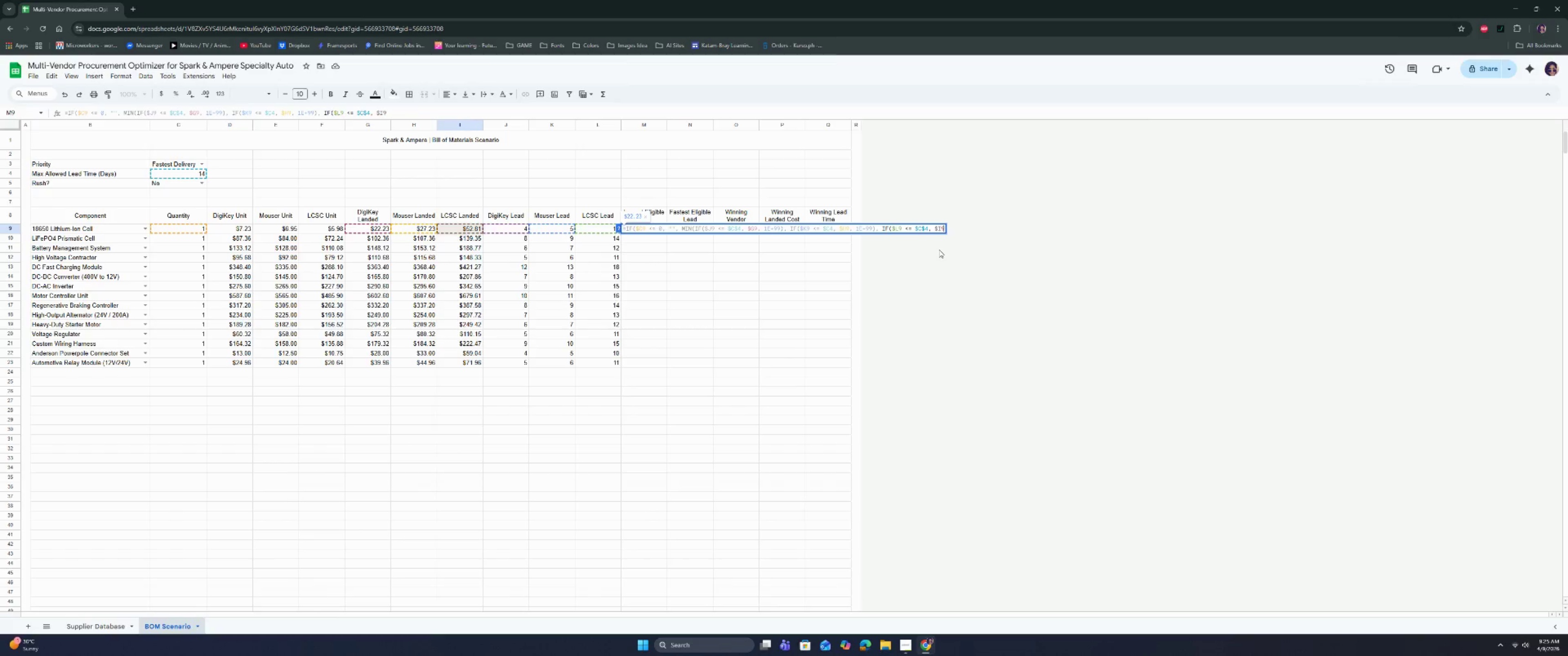 
key(ArrowRight)
 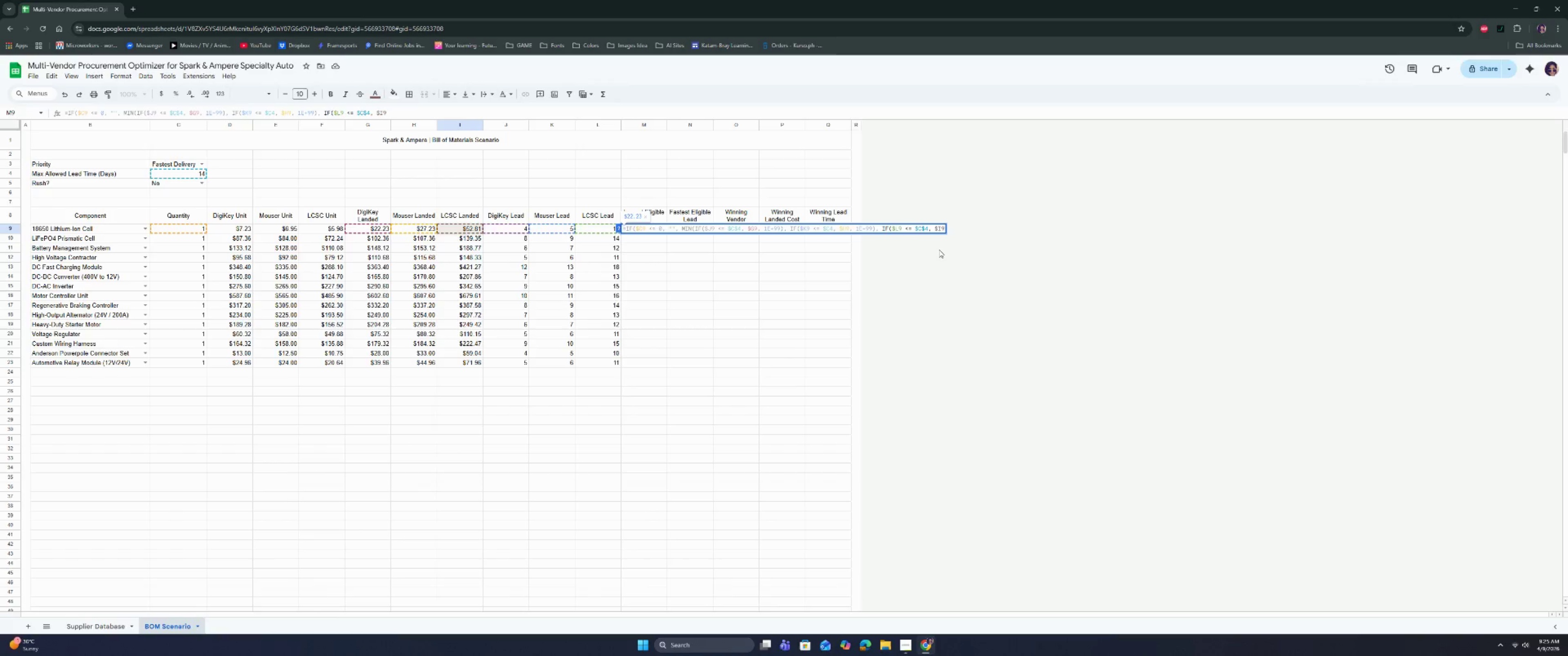 
key(Comma)
 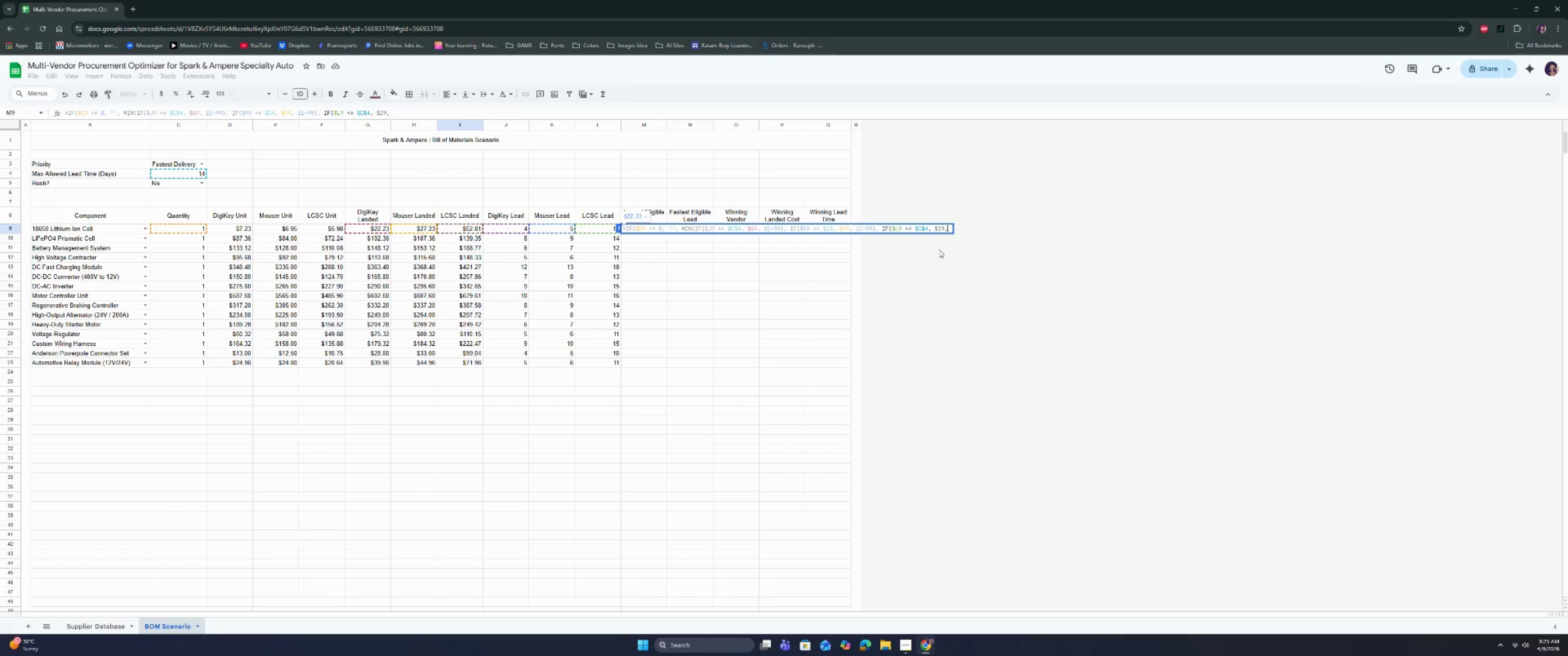 
key(Space)
 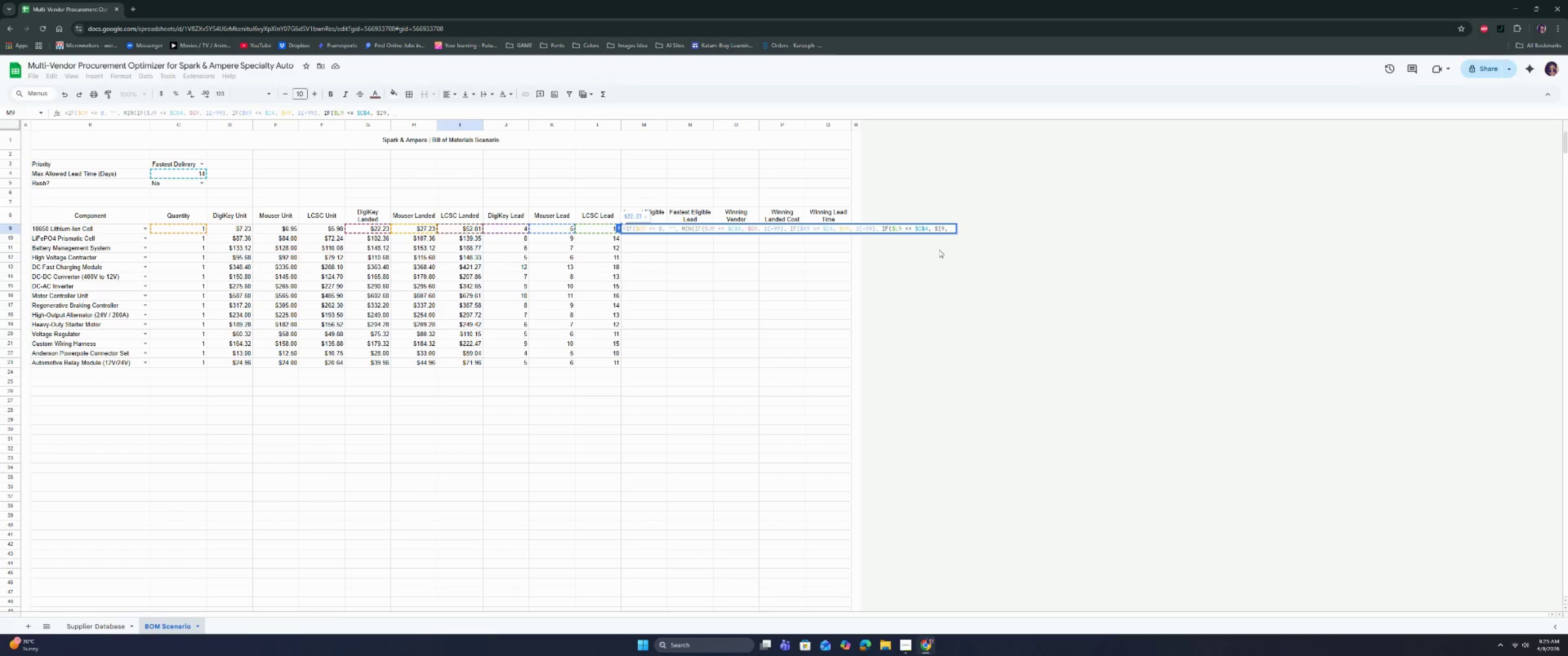 
type(1E+99))))
 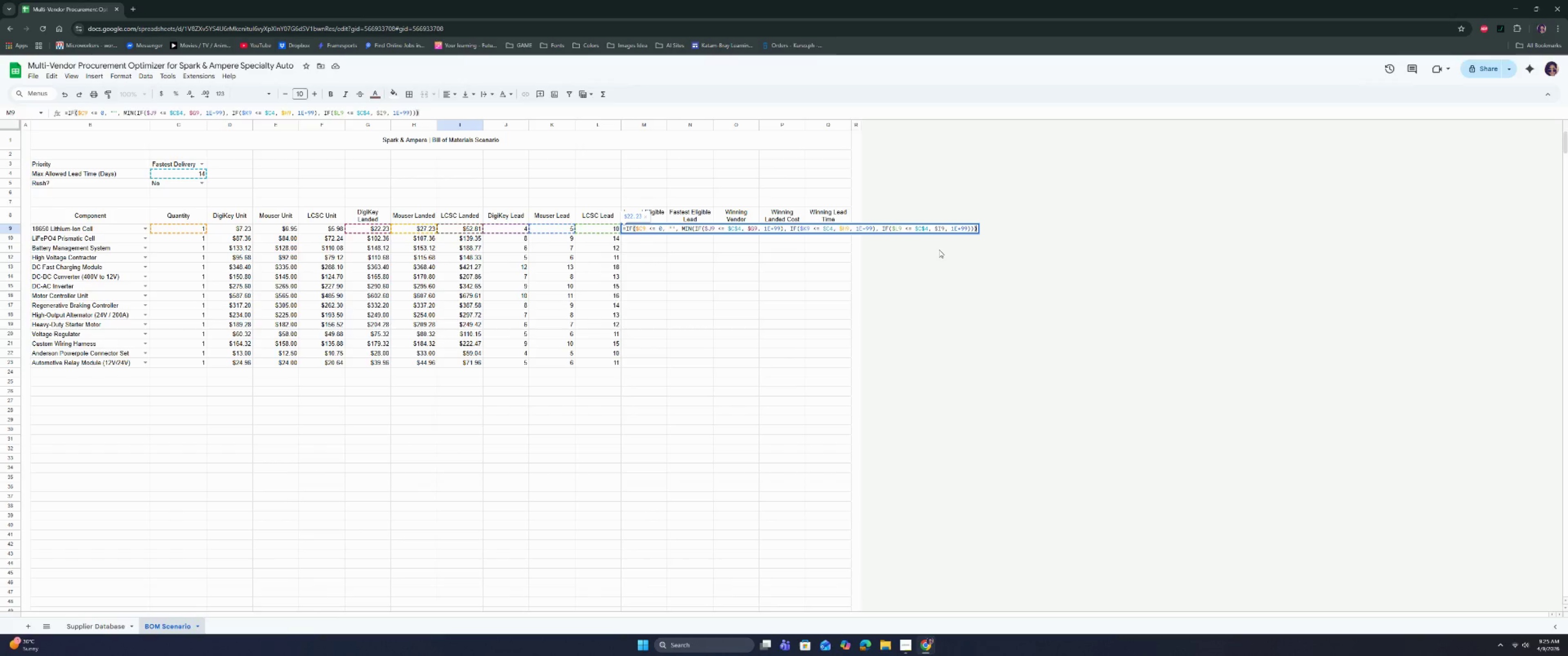 
key(Enter)
 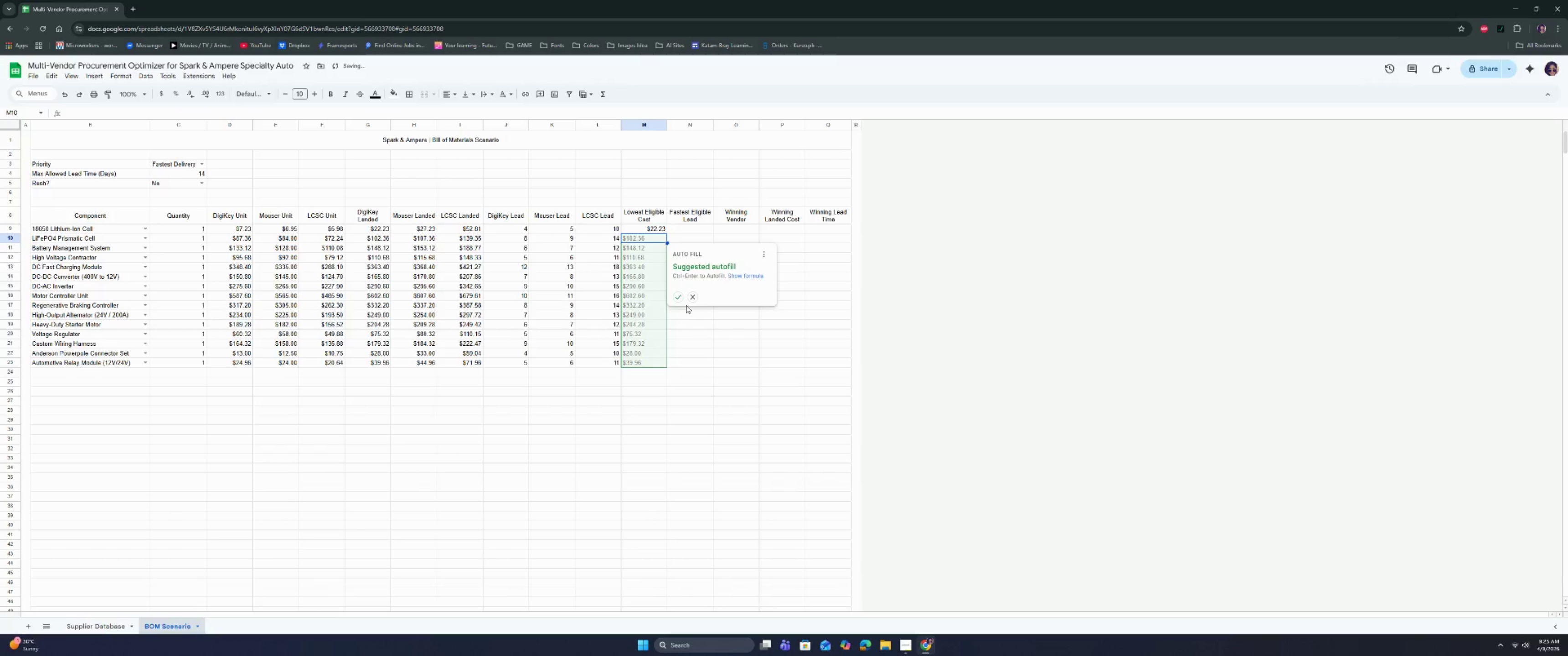 
left_click([677, 298])
 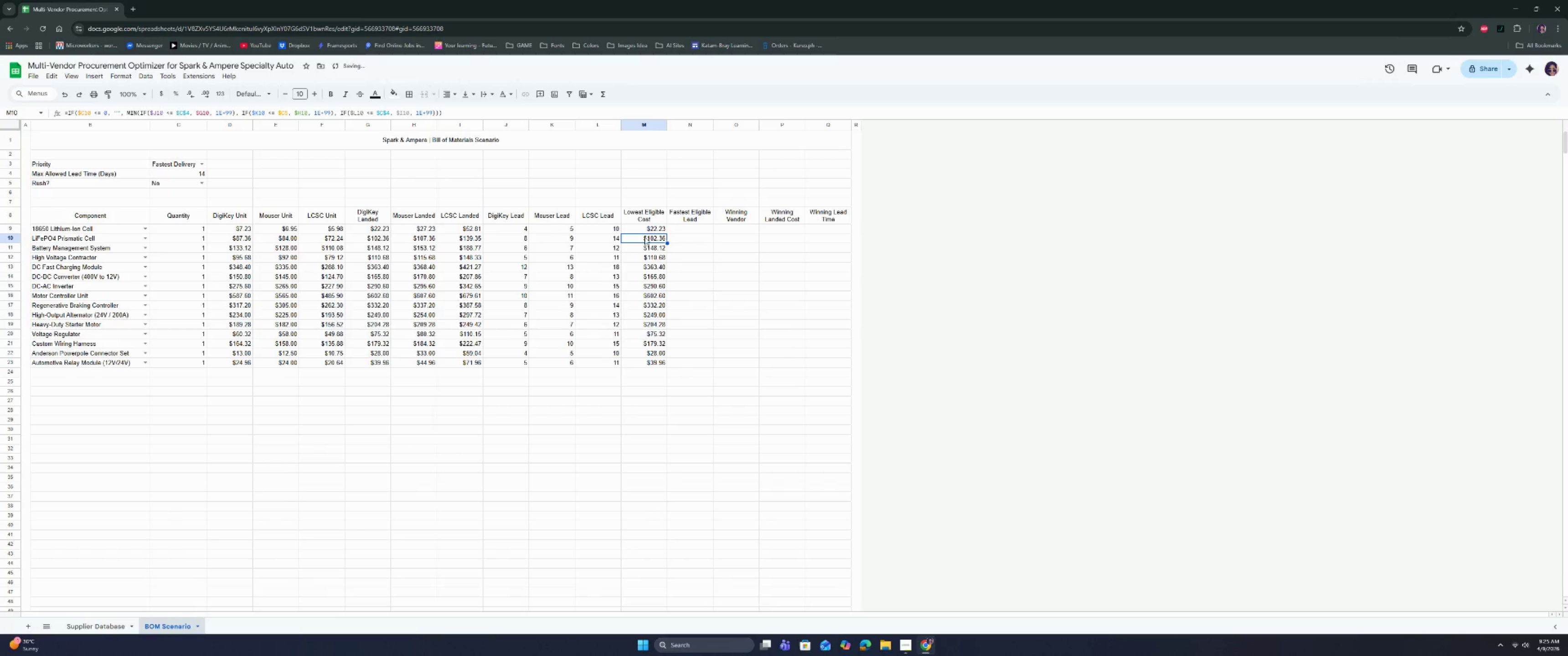 
left_click([646, 226])
 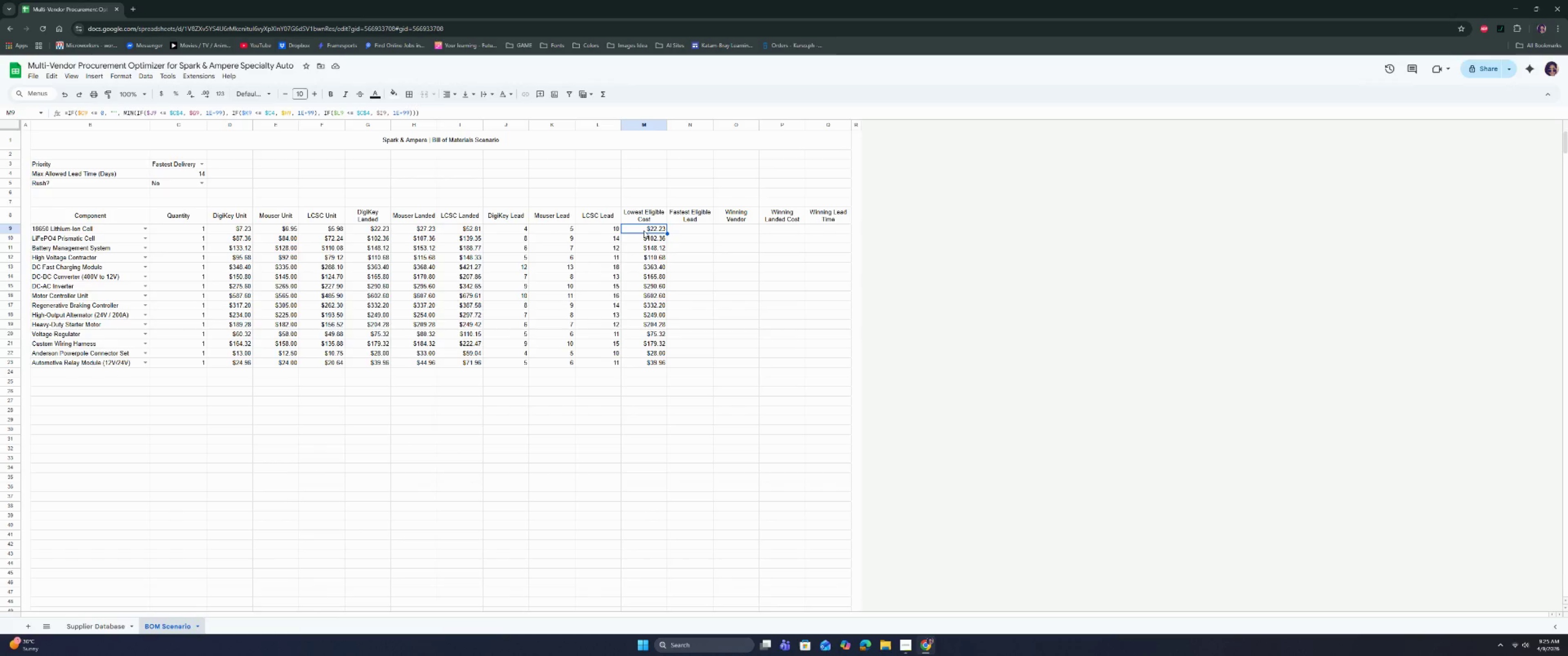 
wait(5.72)
 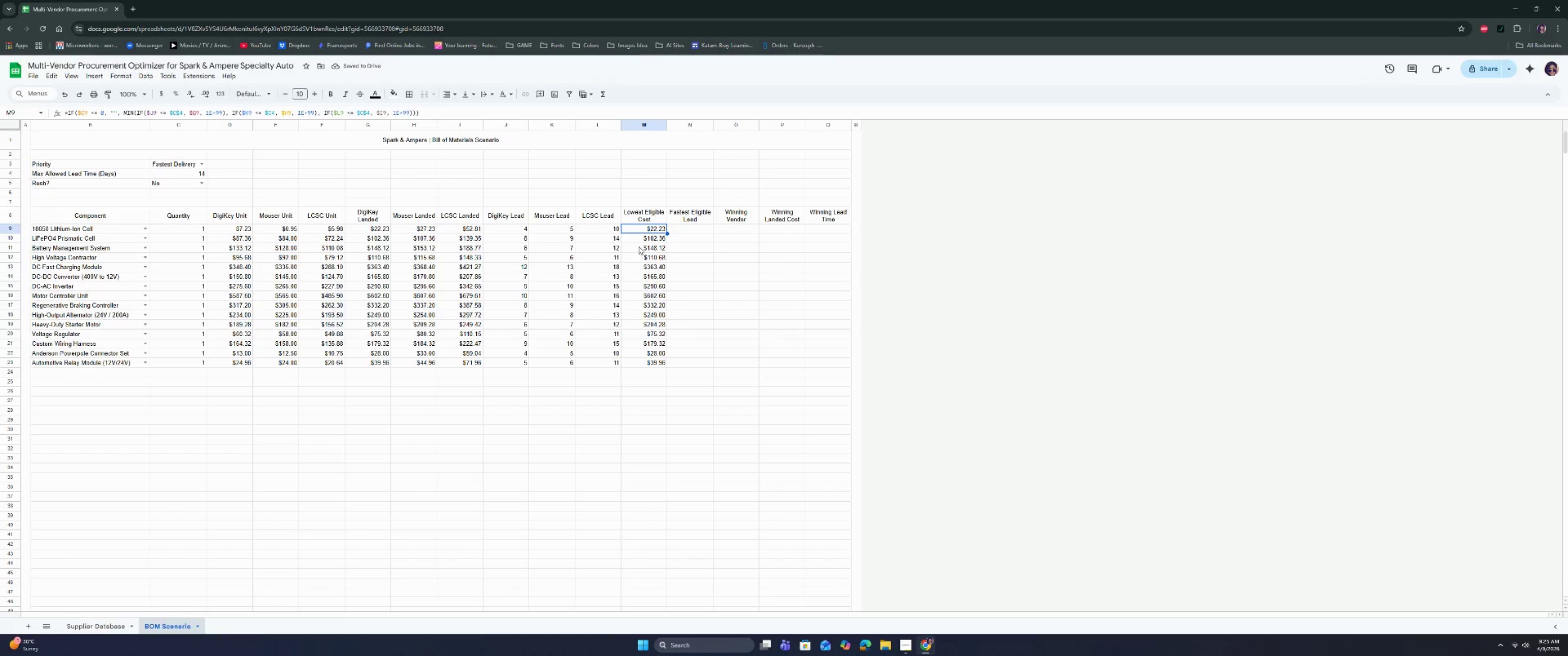 
left_click([680, 232])
 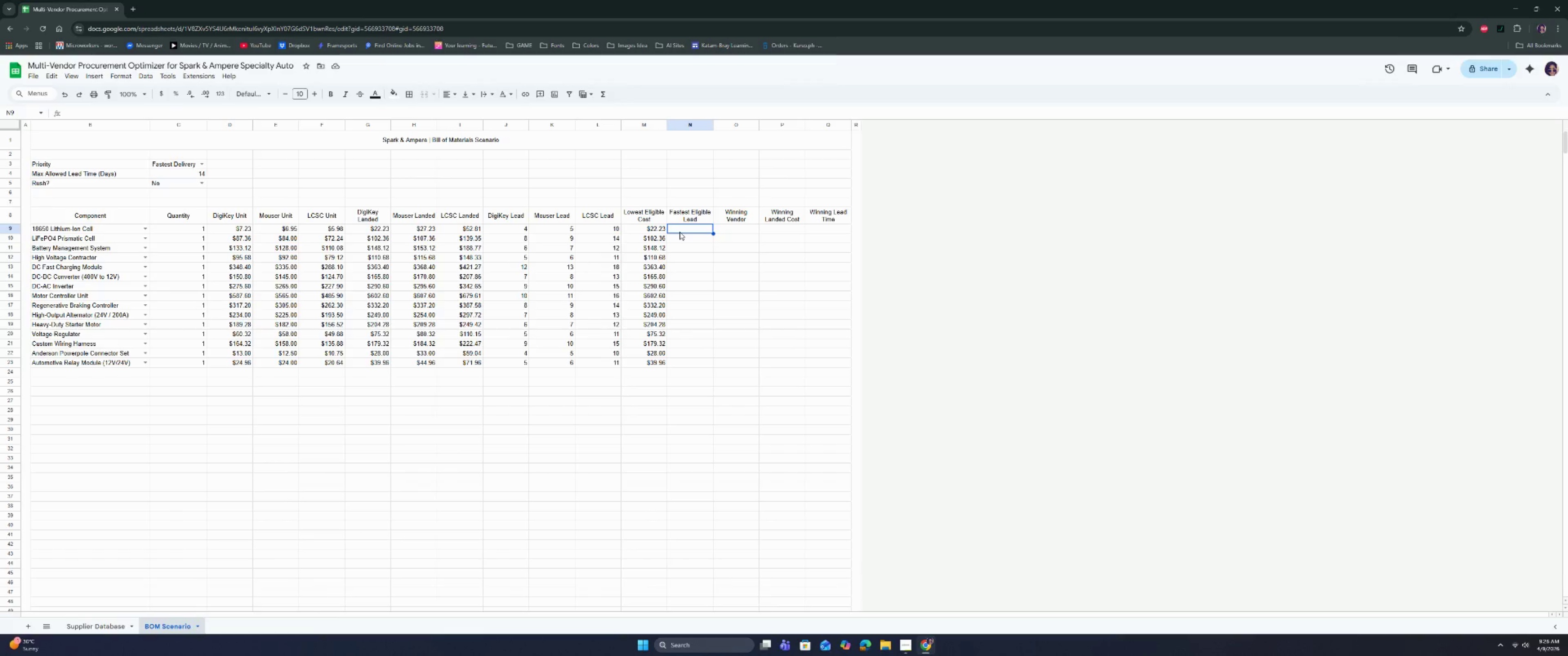 
wait(26.29)
 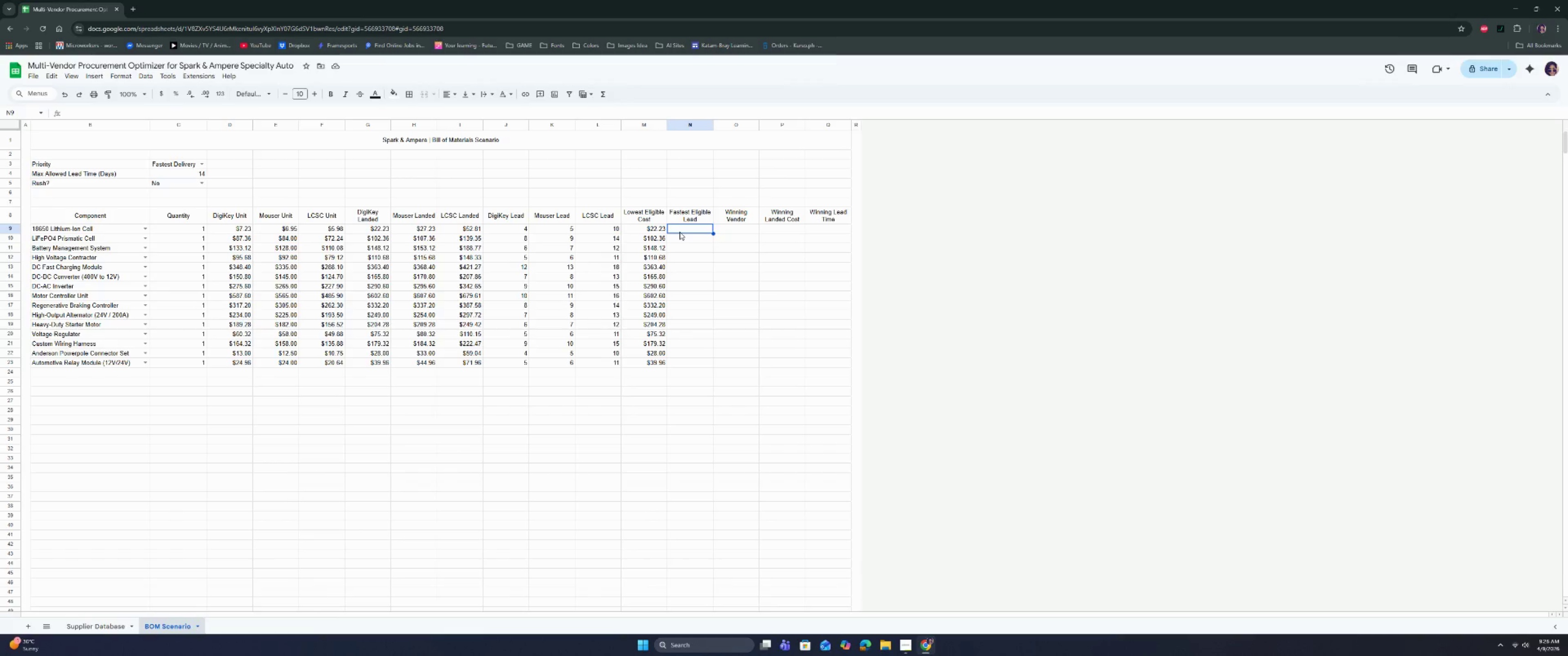 
double_click([697, 231])
 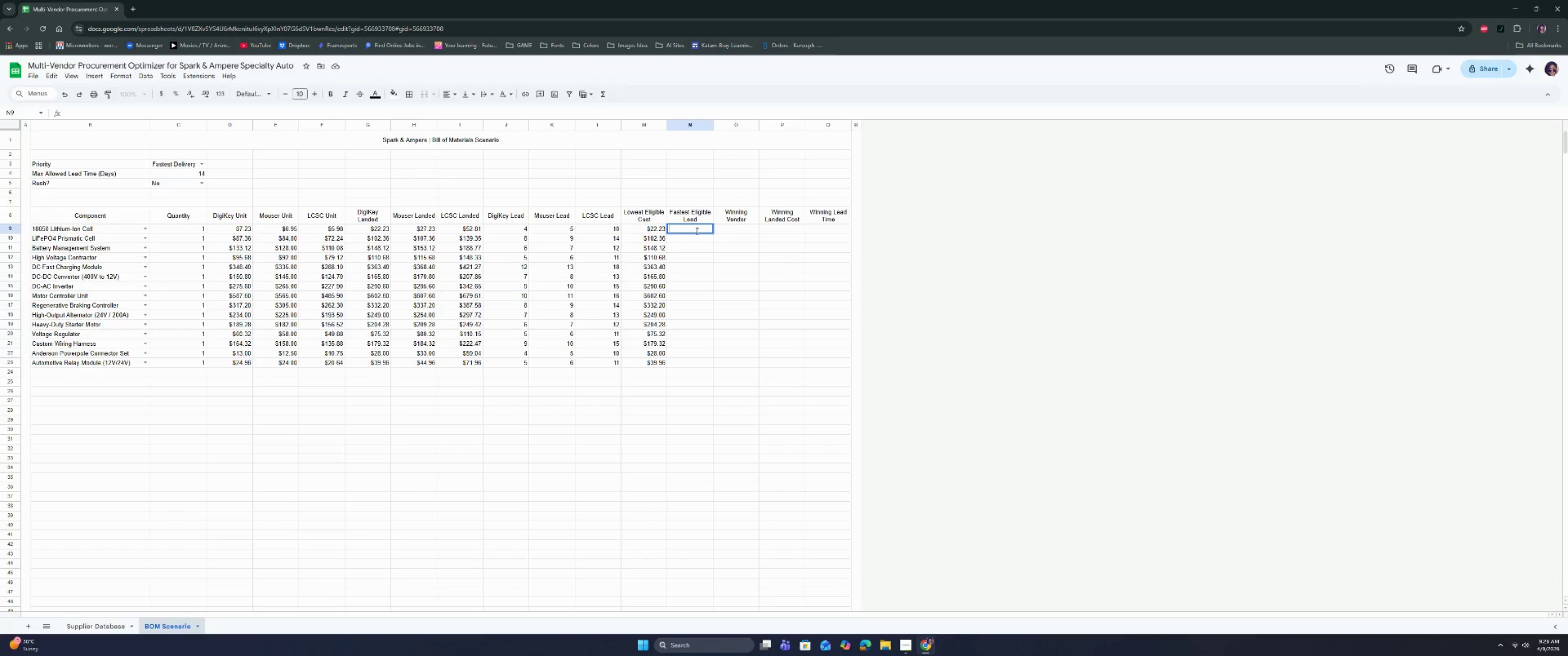 
wait(16.89)
 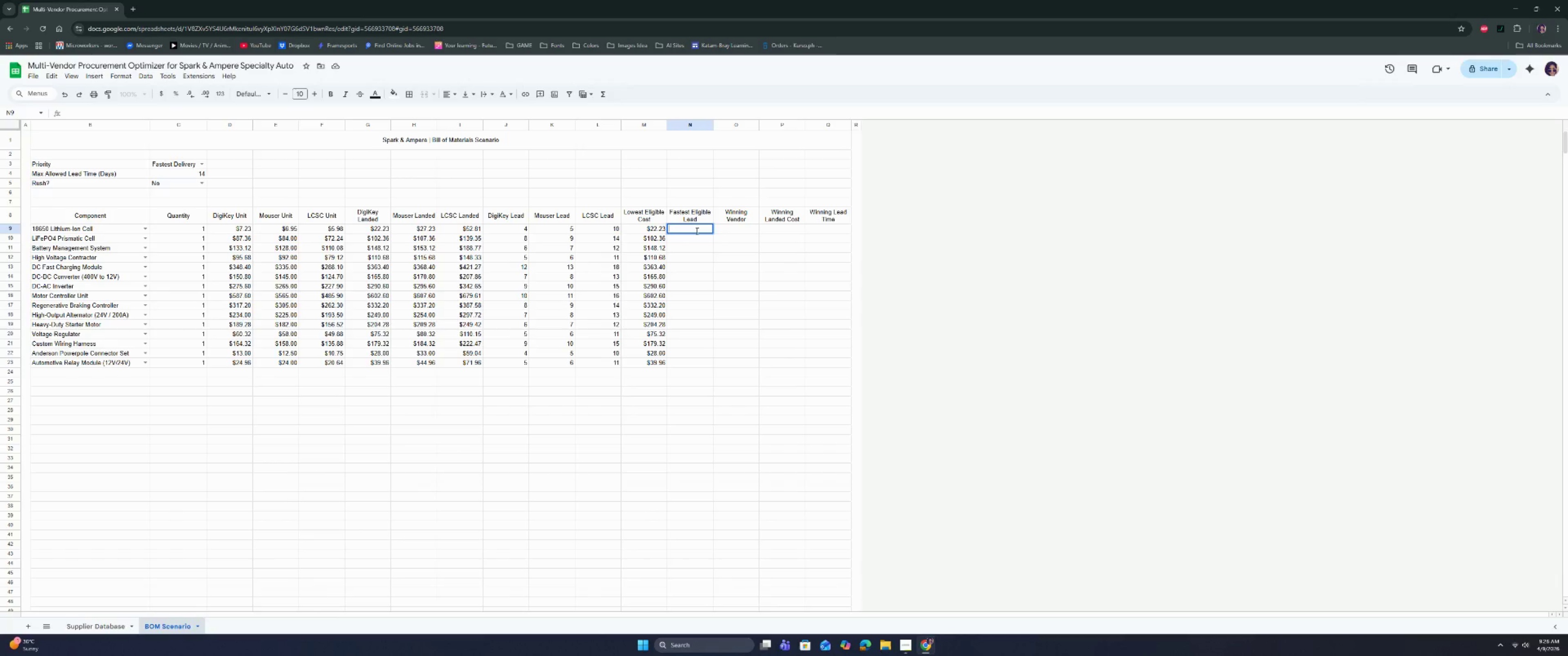 
left_click([903, 642])